 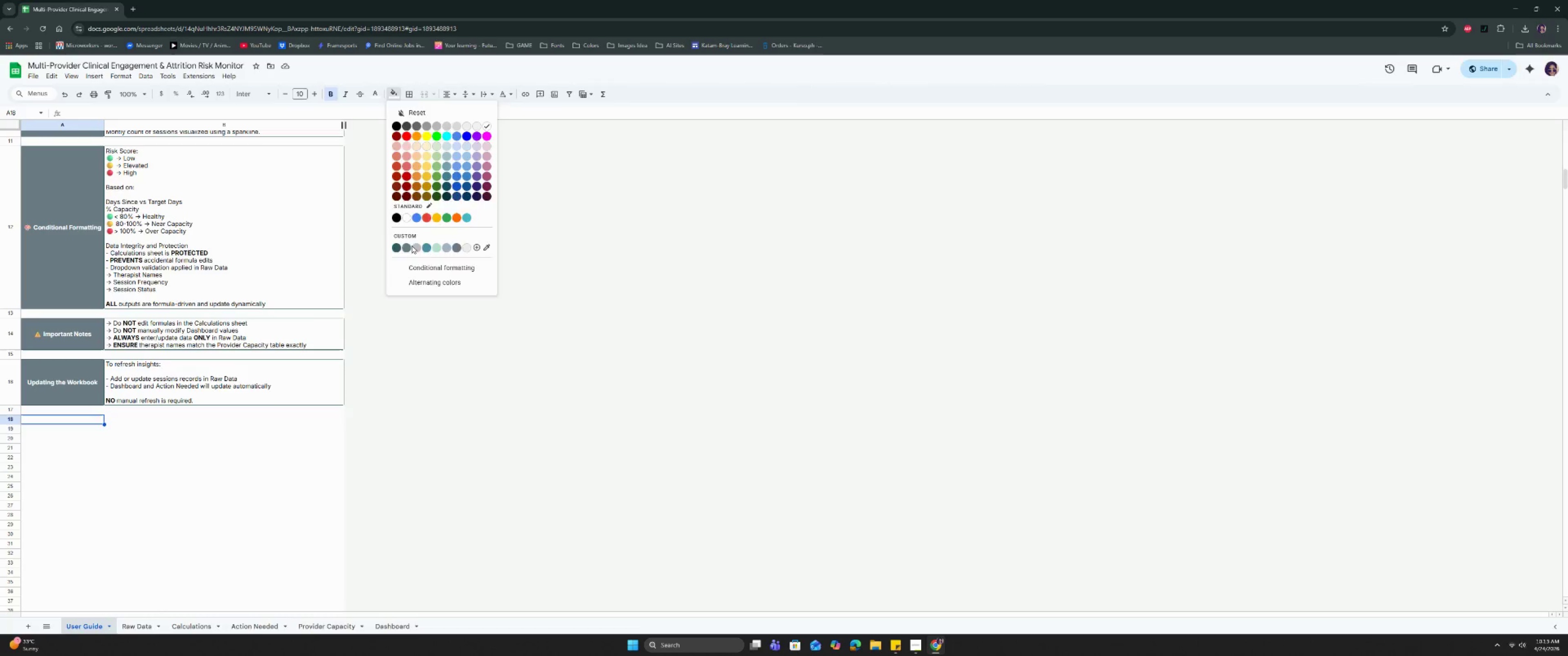 
left_click_drag(start_coordinate=[78, 420], to_coordinate=[116, 424])
 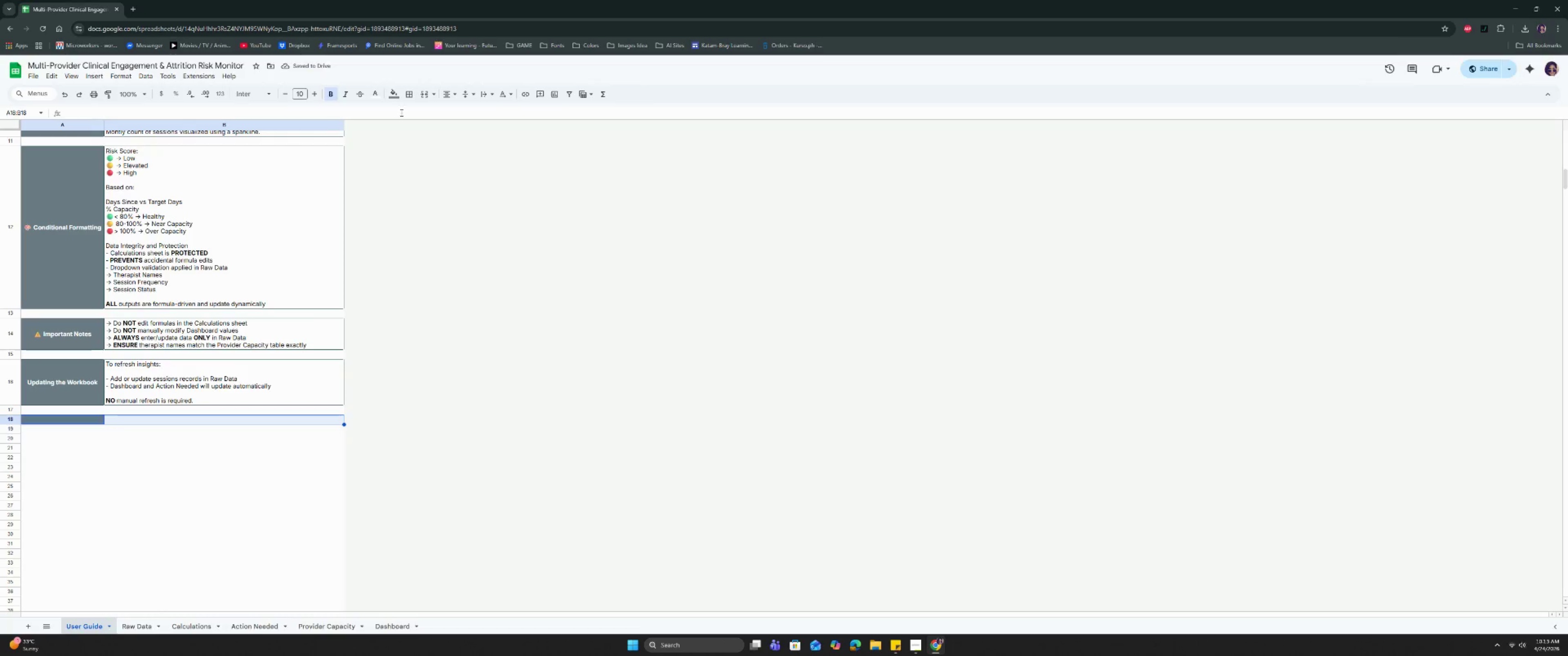 
double_click([414, 114])
 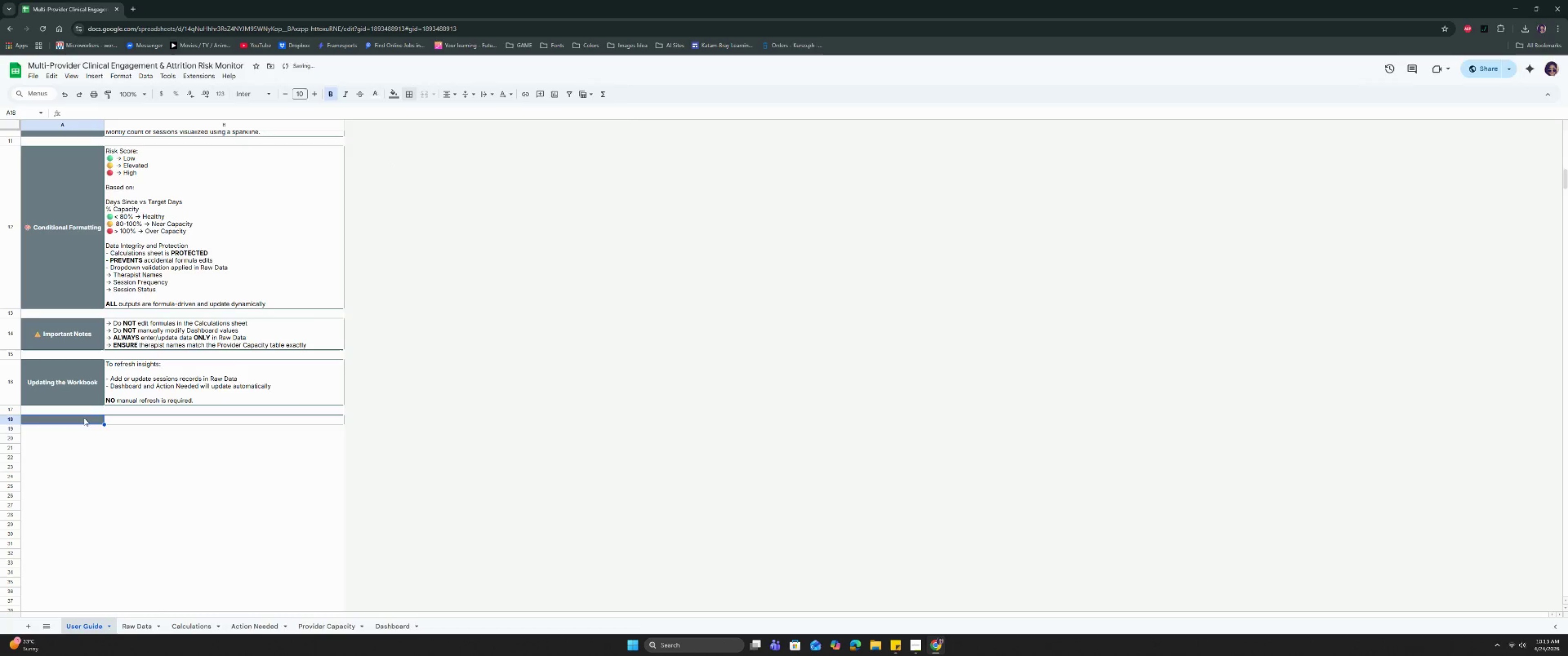 
double_click([84, 418])
 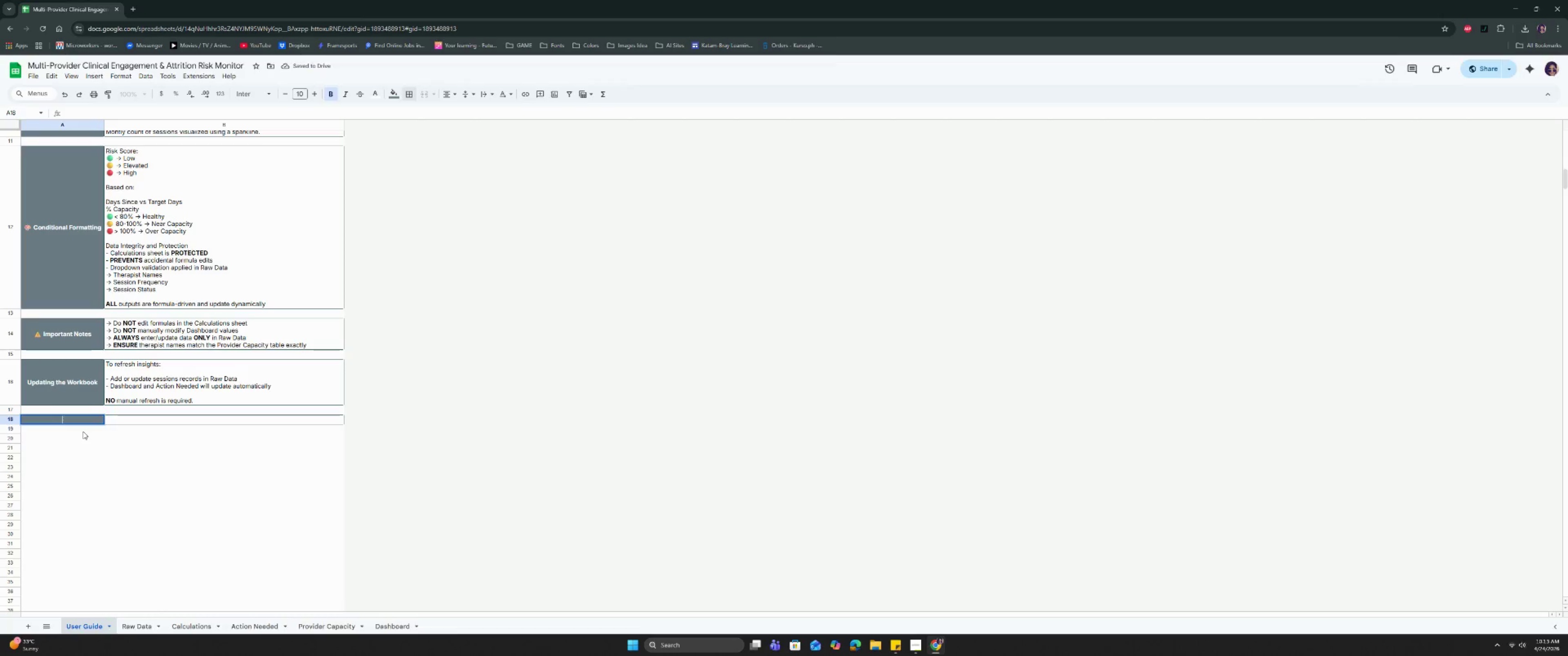 
type(Assumptions)
key(Tab)
 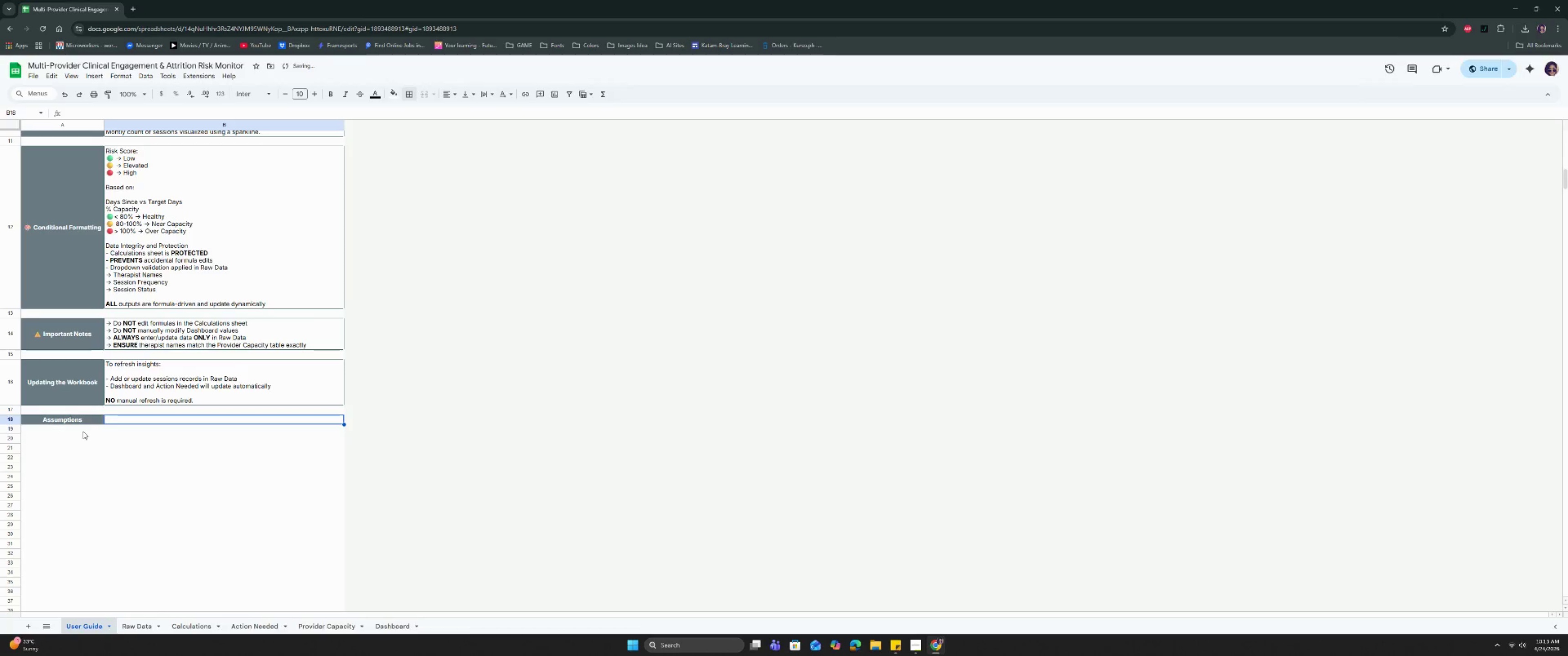 
key(Enter)
 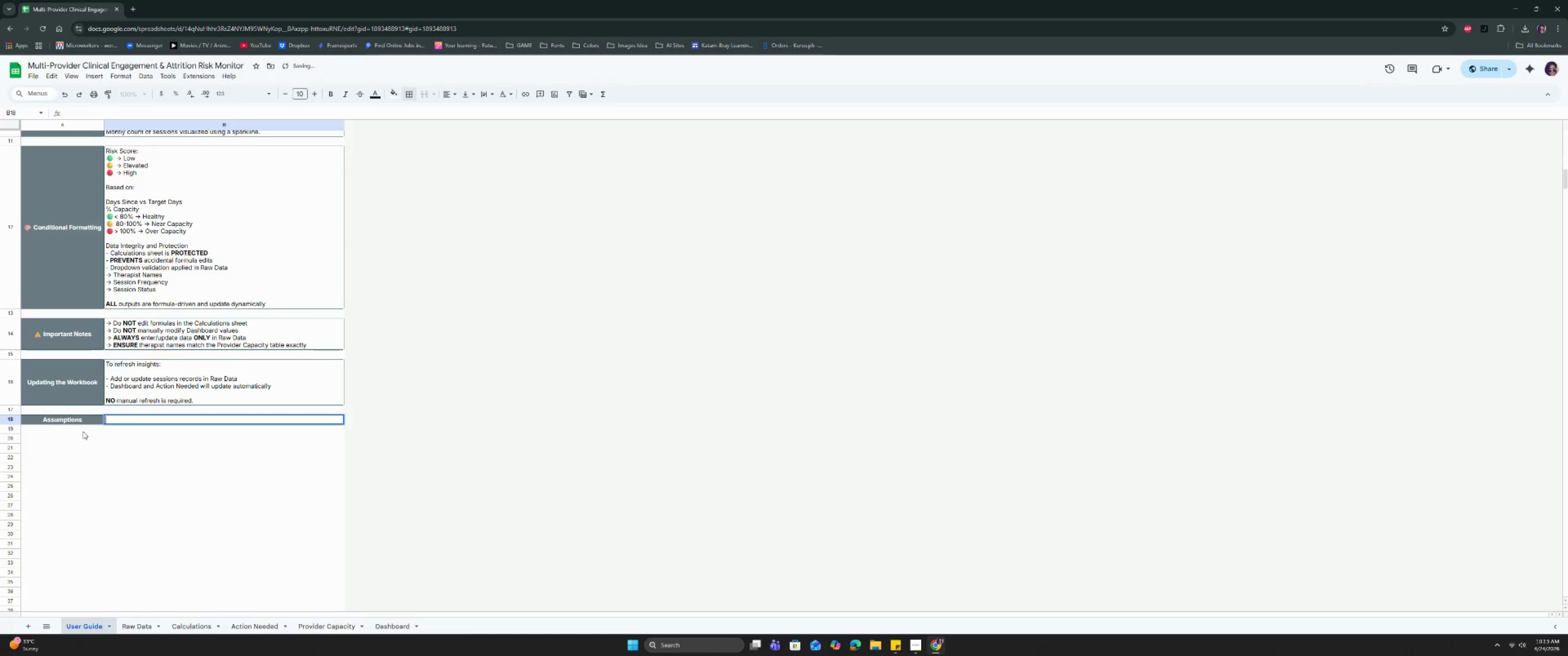 
type(Onew)
key(Backspace)
type( R)
key(Backspace)
type(row represents one client's most recent session)
 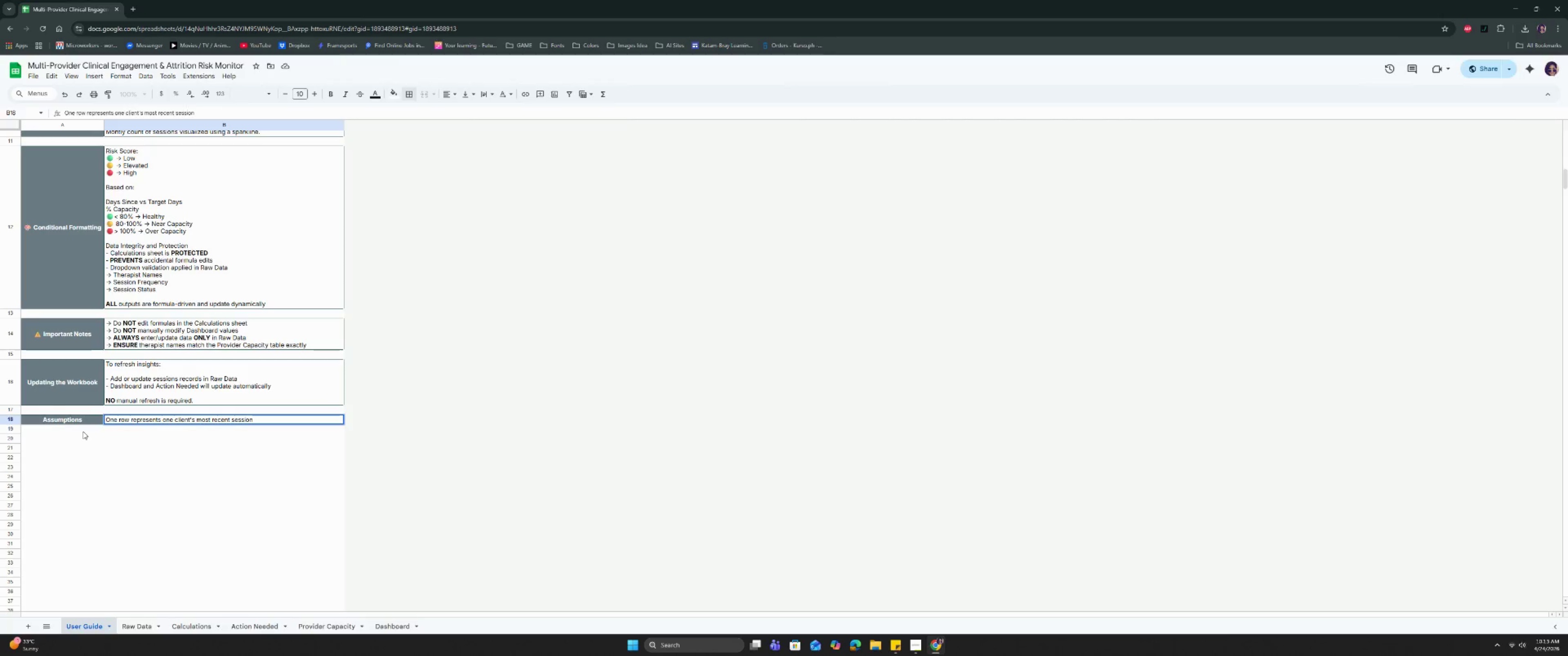 
key(Control+Enter)
 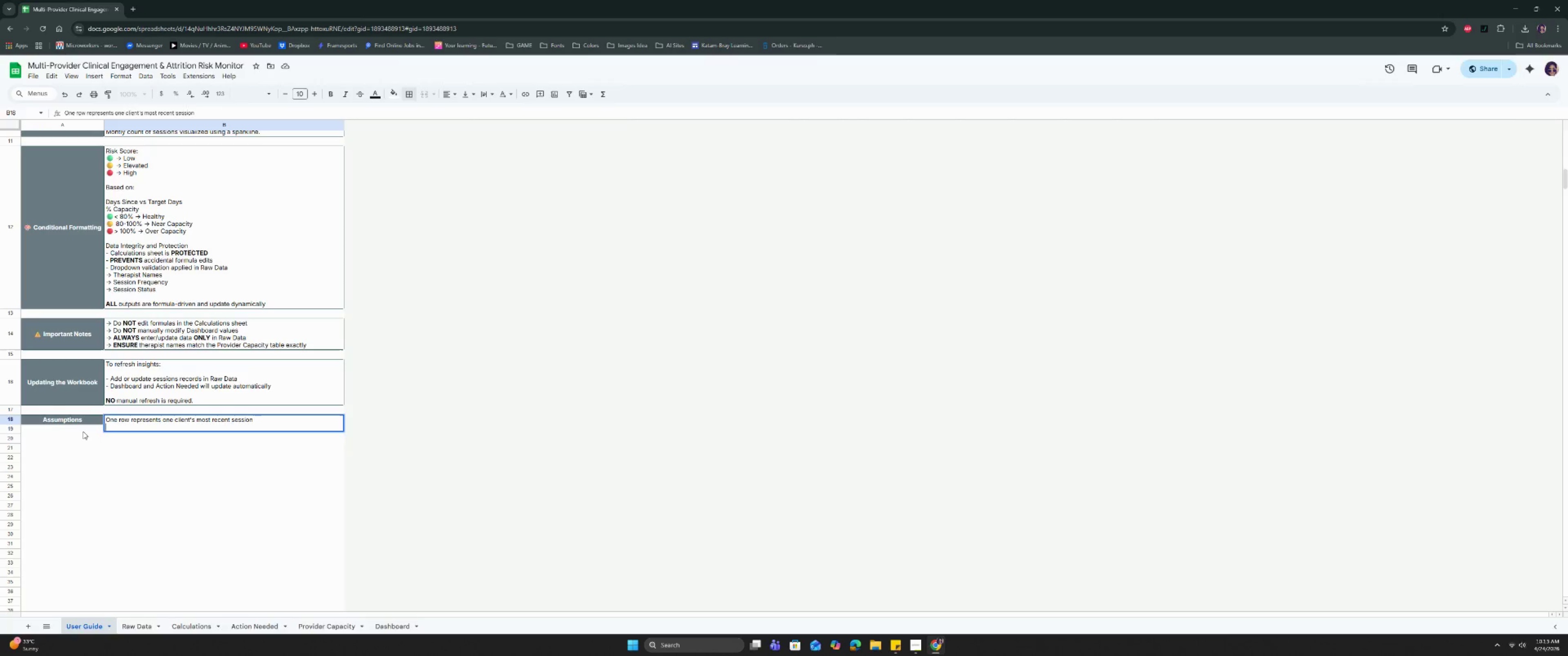 
key(ArrowUp)
 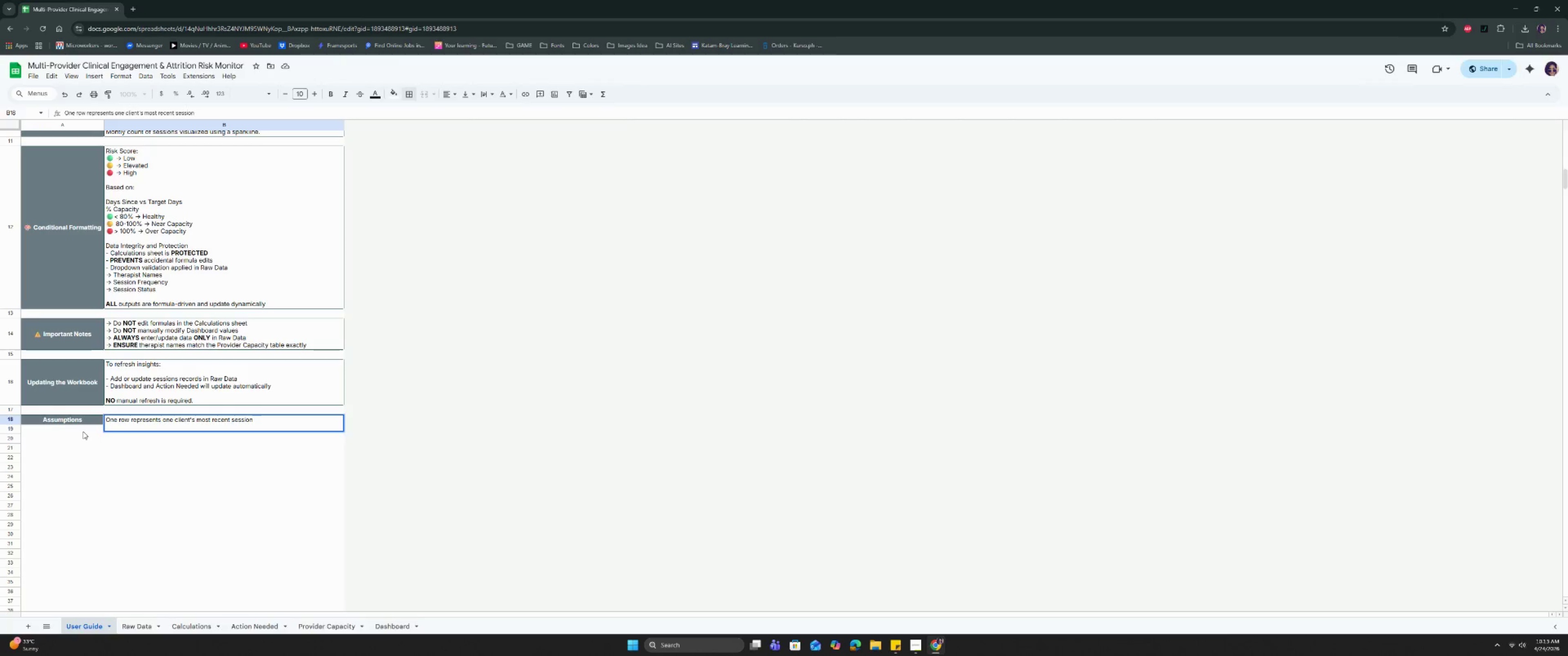 
key(Minus)
 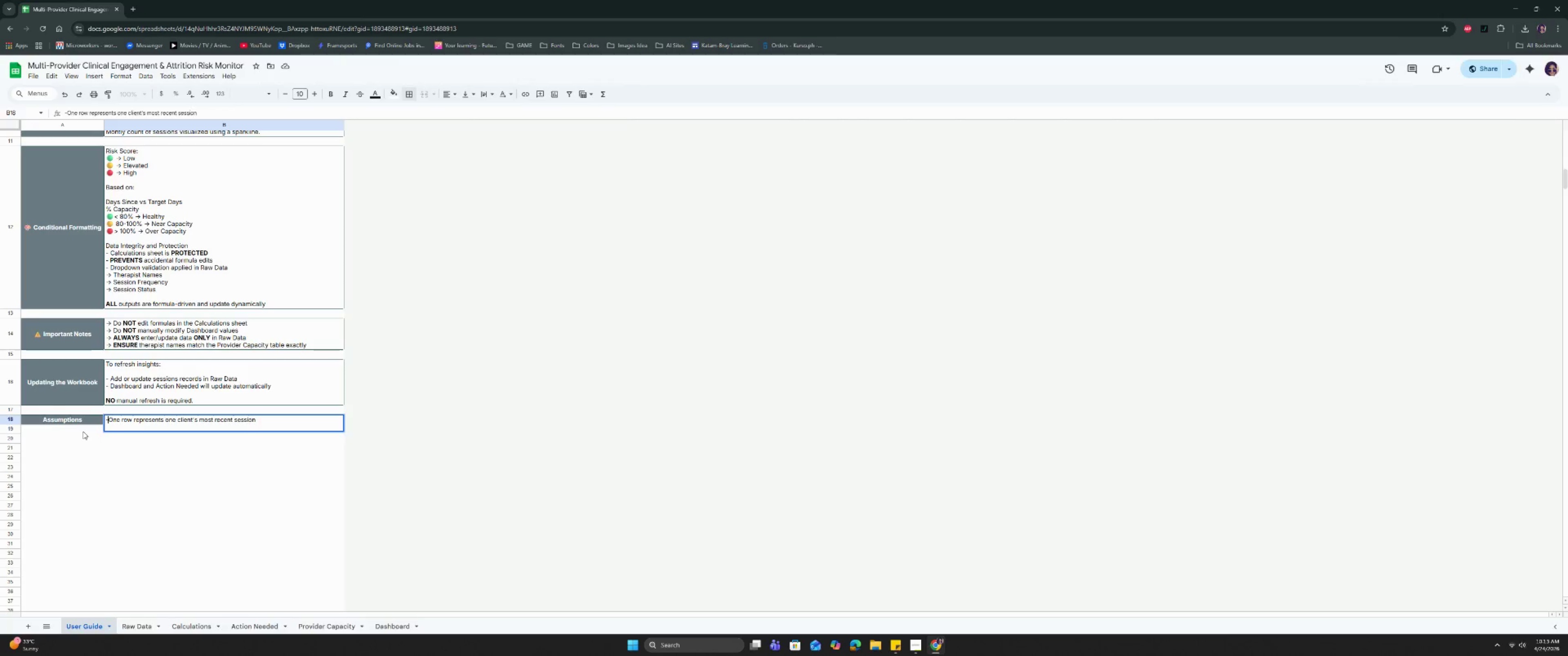 
key(Shift+ShiftRight)
 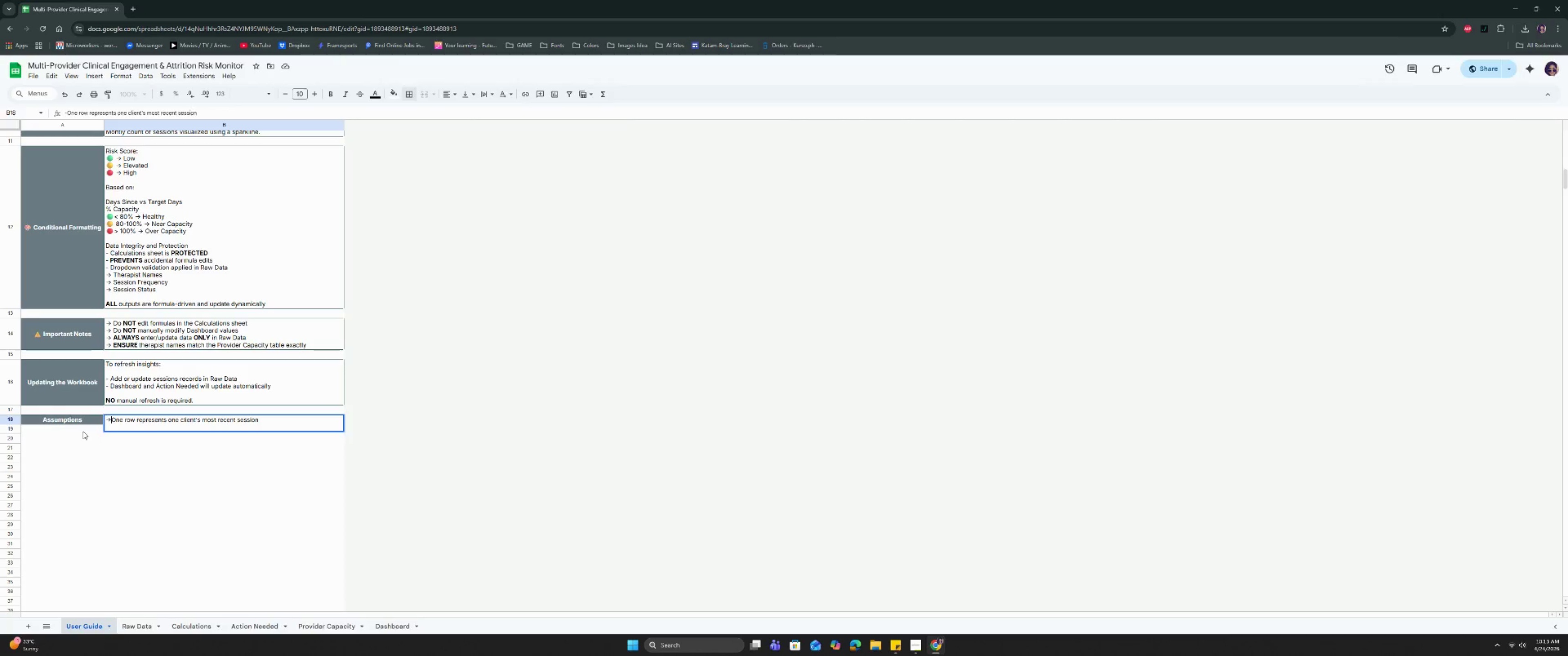 
key(Shift+Period)
 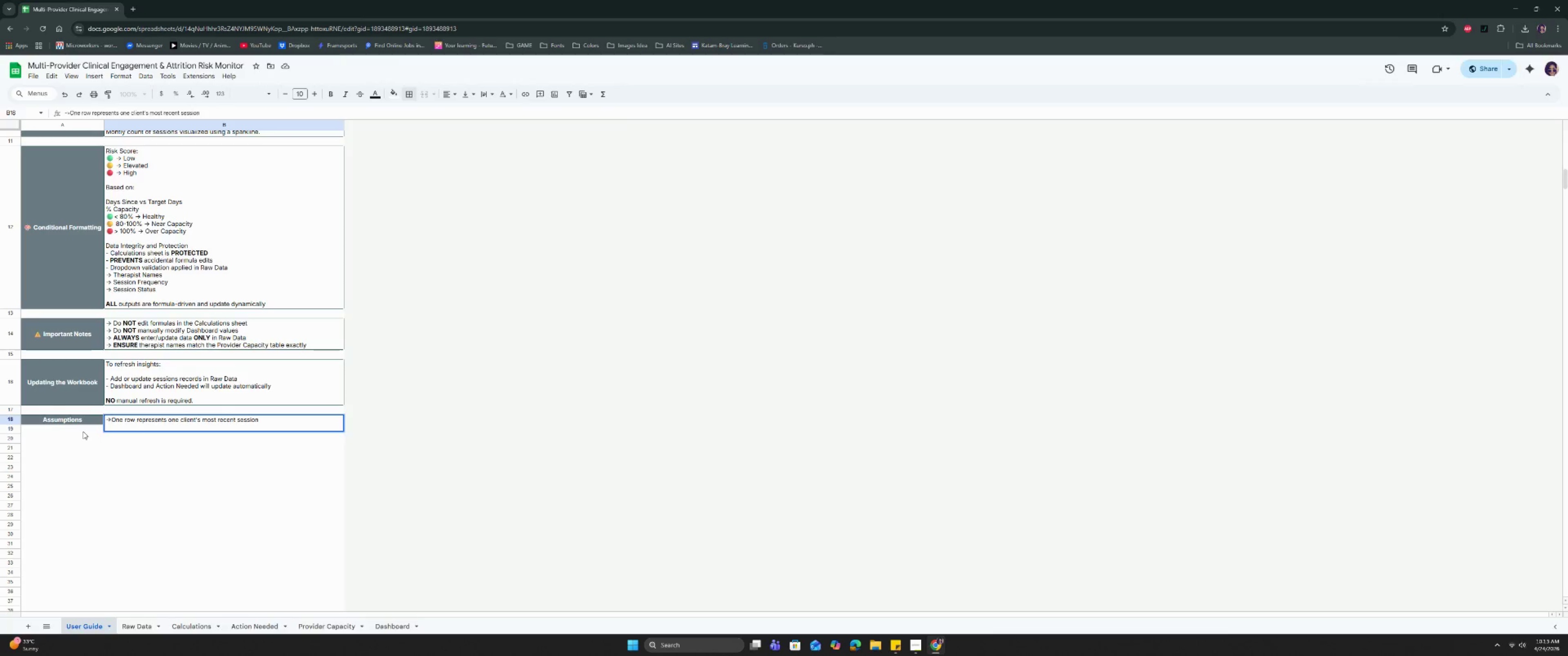 
key(Space)
 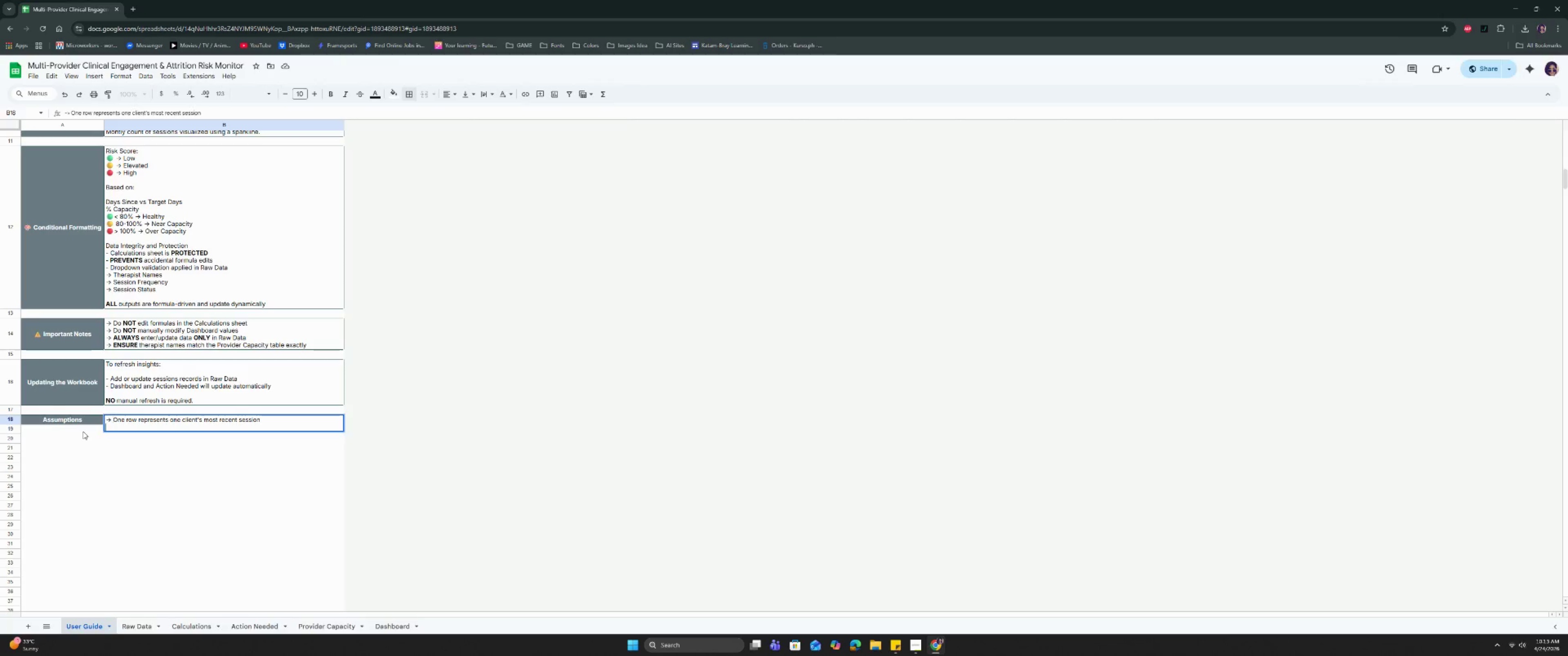 
key(ArrowDown)
 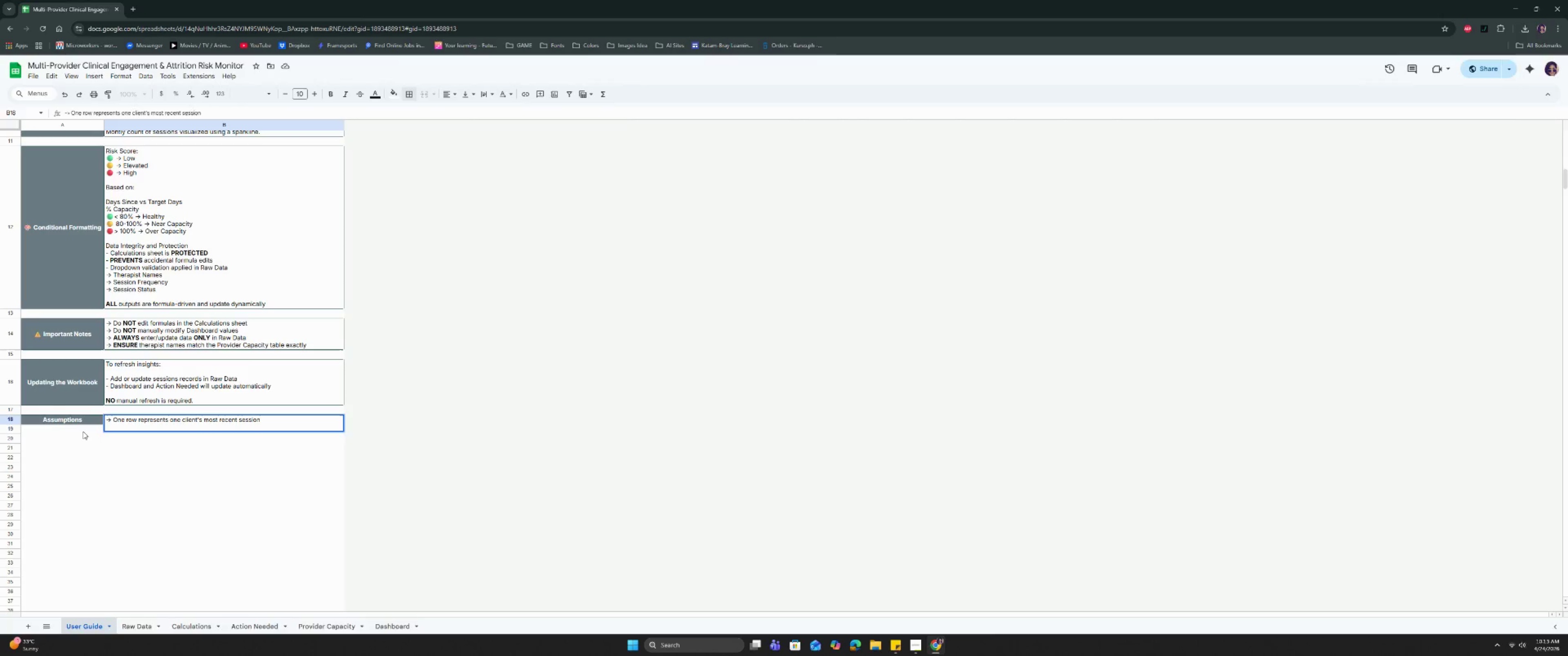 
type(-> Scheduled Frequency is either Weekly or Bi-Weekly)
 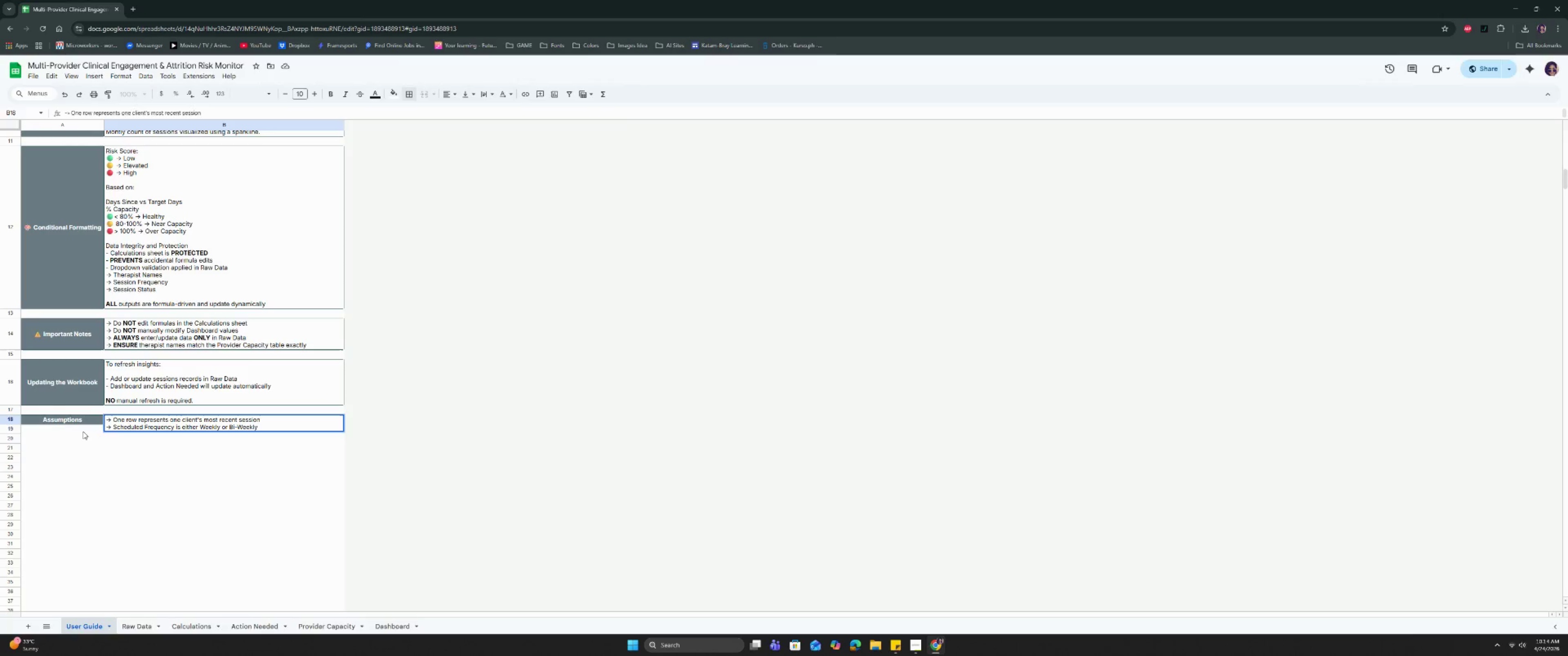 
key(Control+Enter)
 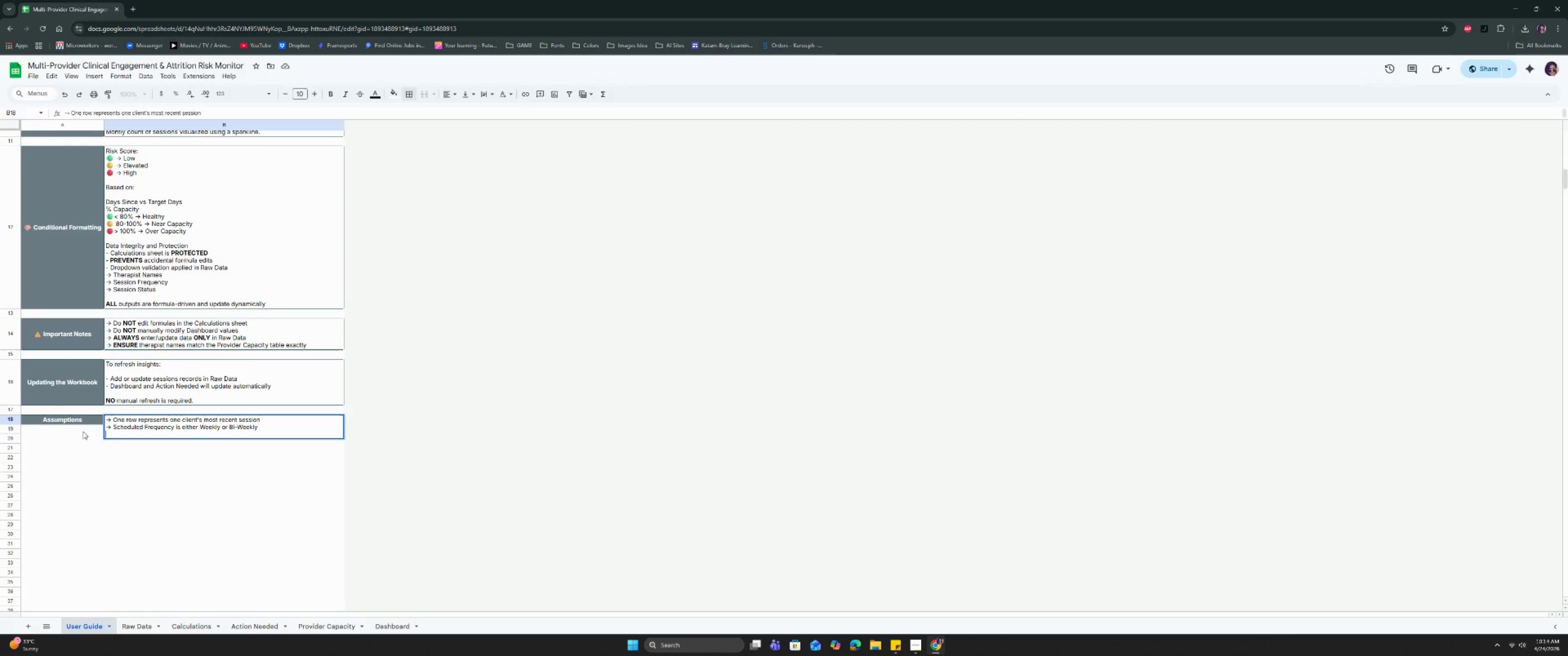 
type(-> Max c)
key(Backspace)
type(CApac)
key(Backspace)
key(Backspace)
key(Backspace)
key(Backspace)
type(apacity os )
key(Backspace)
key(Backspace)
key(Backspace)
type(is predefi)
key(Backspace)
key(Backspace)
key(Backspace)
type(efines)
key(Backspace)
type(d per thereap)
key(Backspace)
key(Backspace)
key(Backspace)
type(apist)
 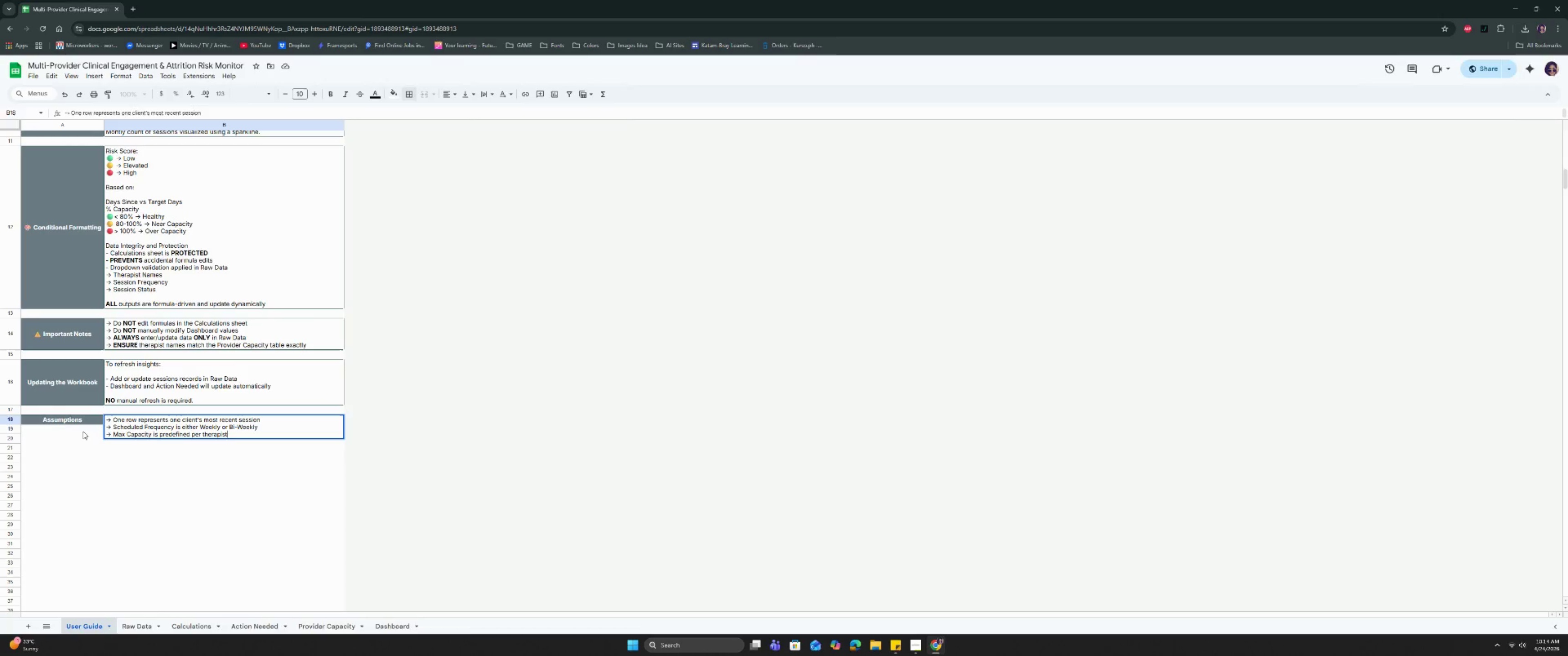 
key(Enter)
 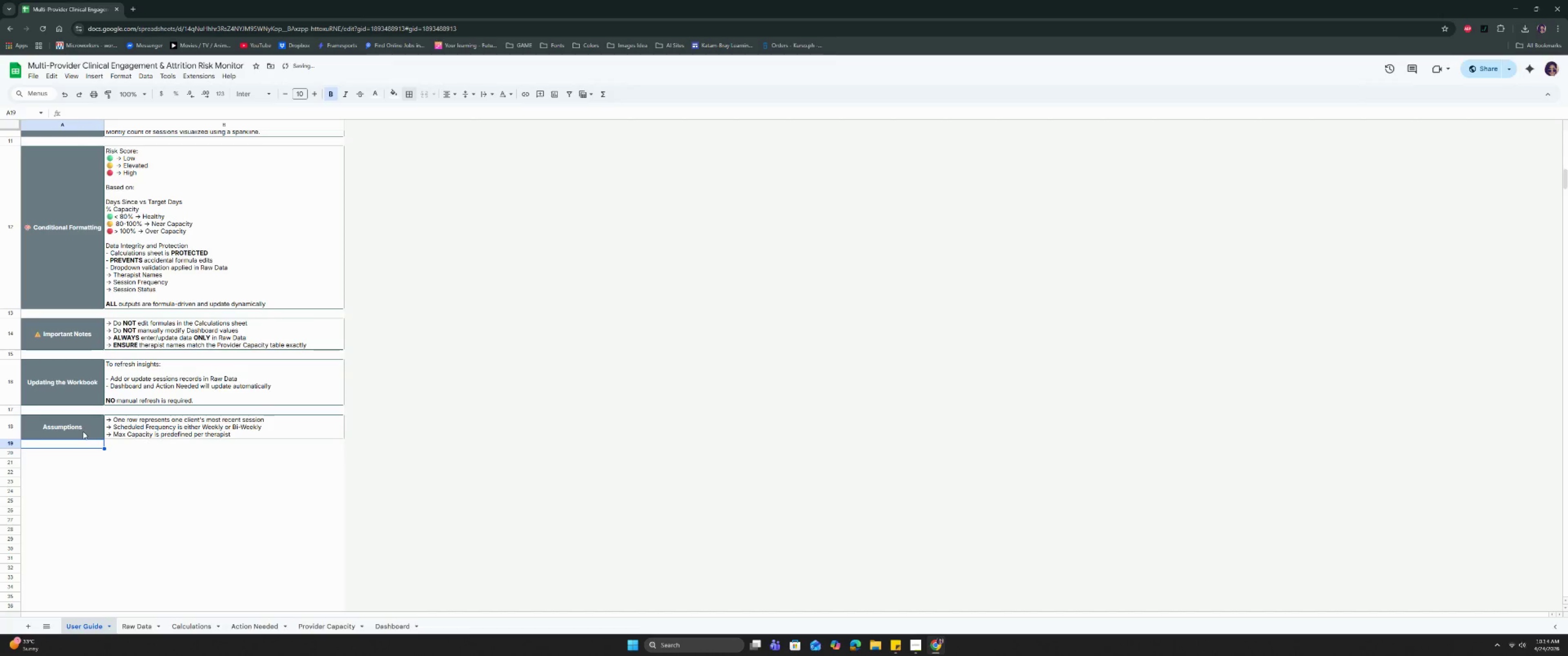 
scroll: coordinate [83, 431], scroll_direction: down, amount: 3.0
 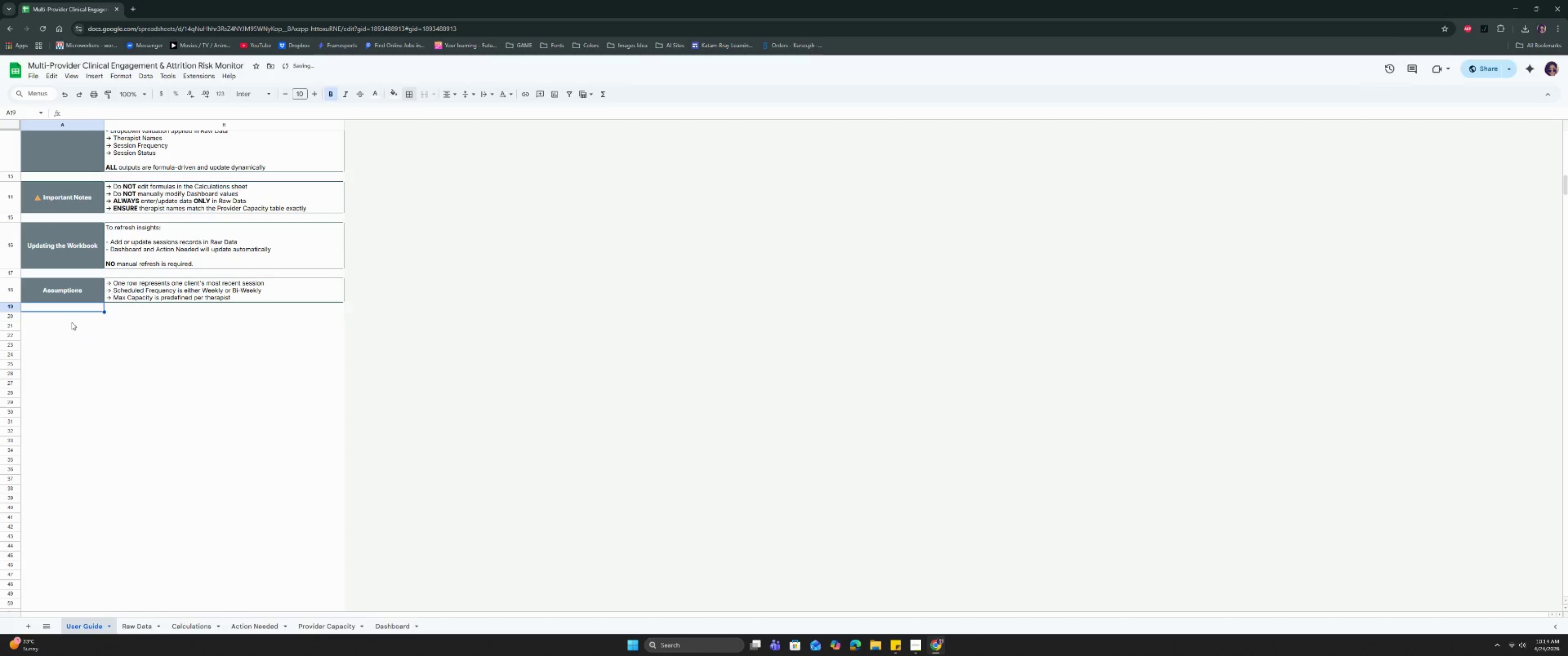 
left_click([72, 318])
 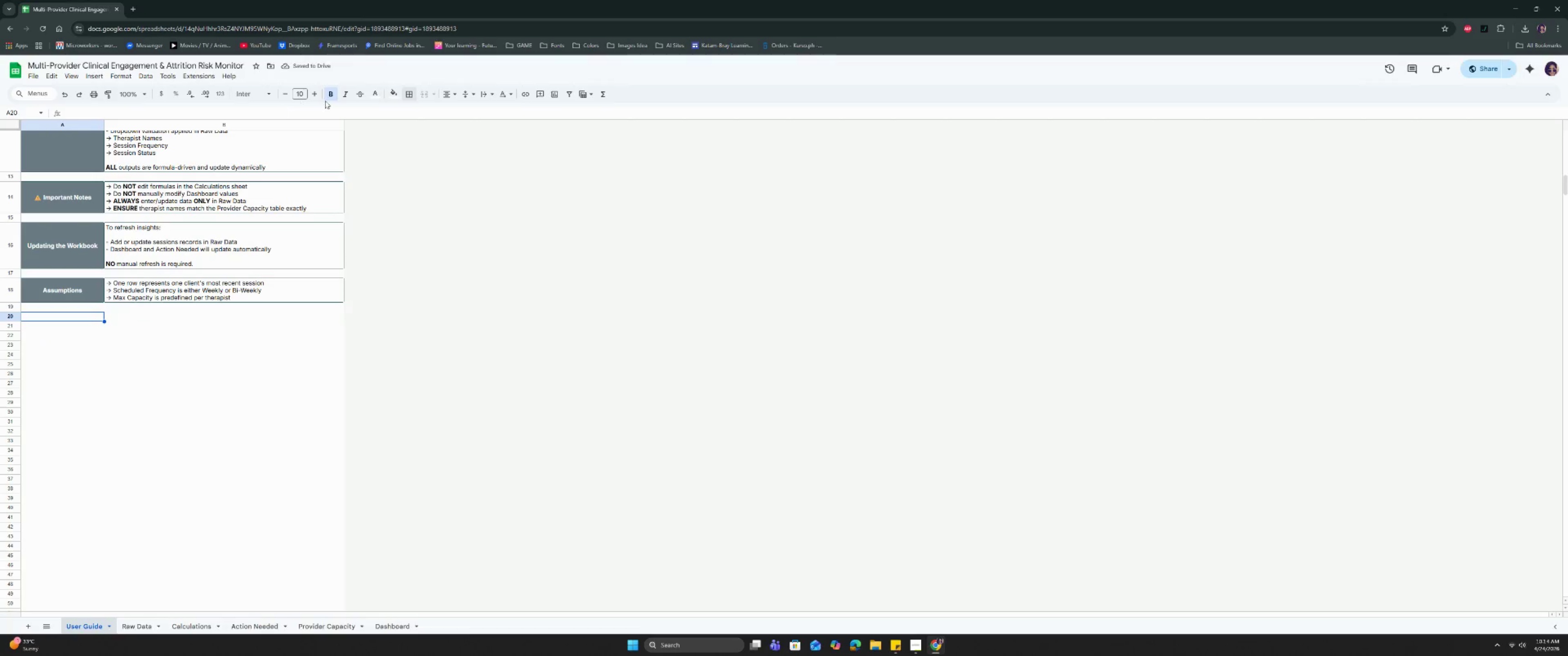 
left_click([400, 92])
 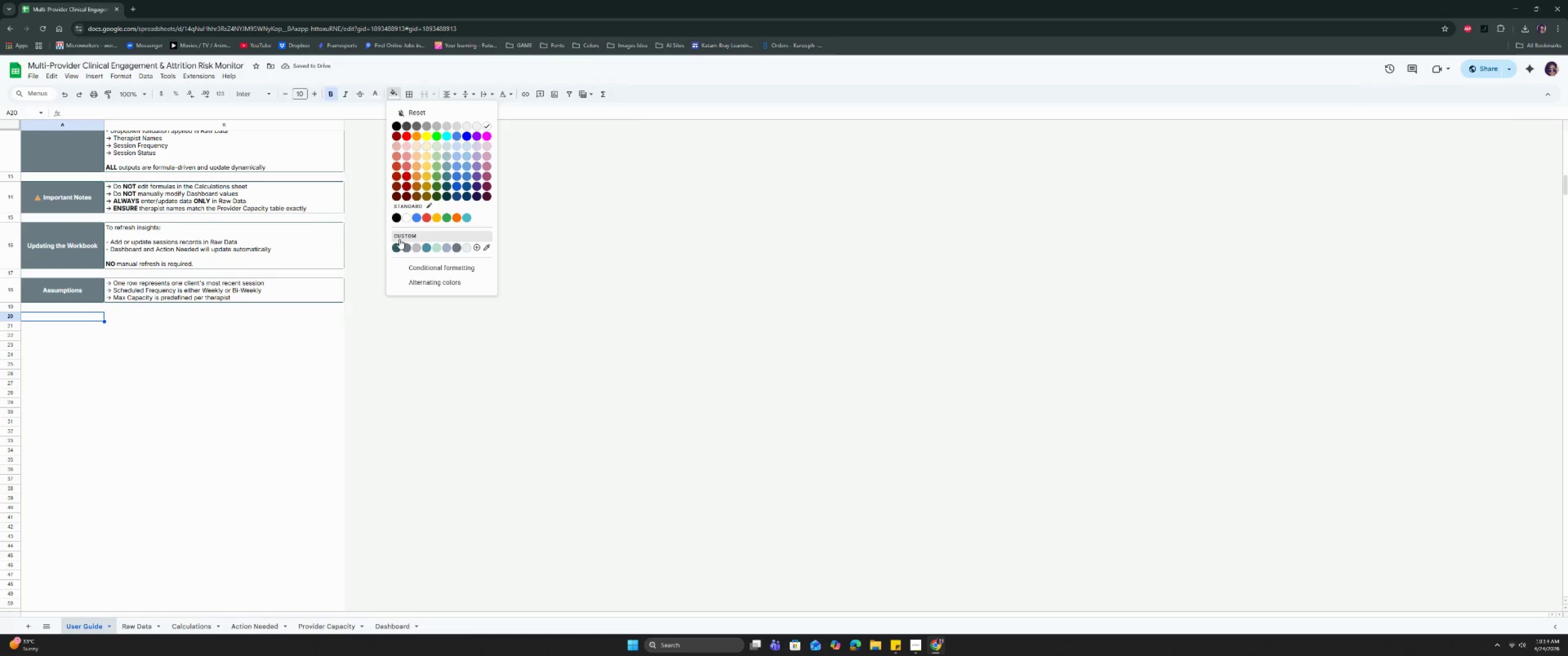 
left_click([410, 251])
 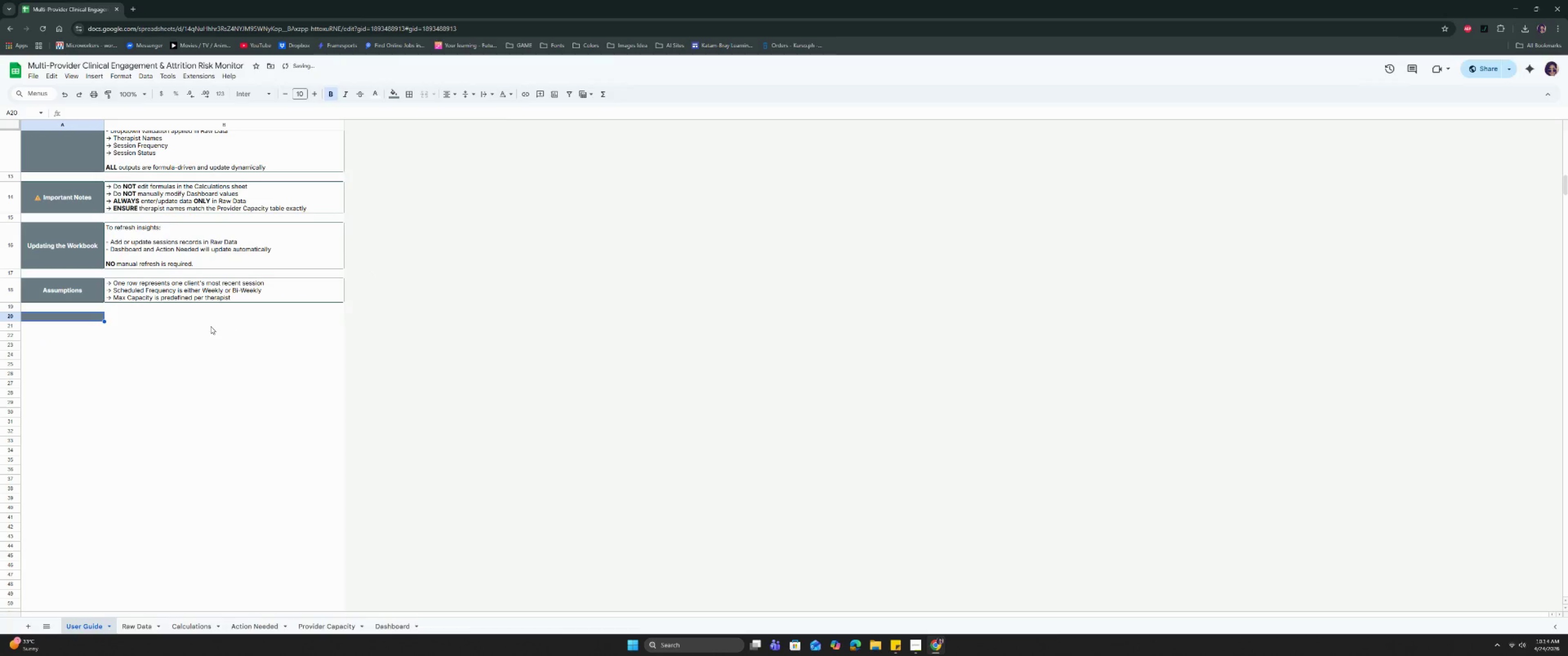 
left_click_drag(start_coordinate=[202, 326], to_coordinate=[83, 315])
 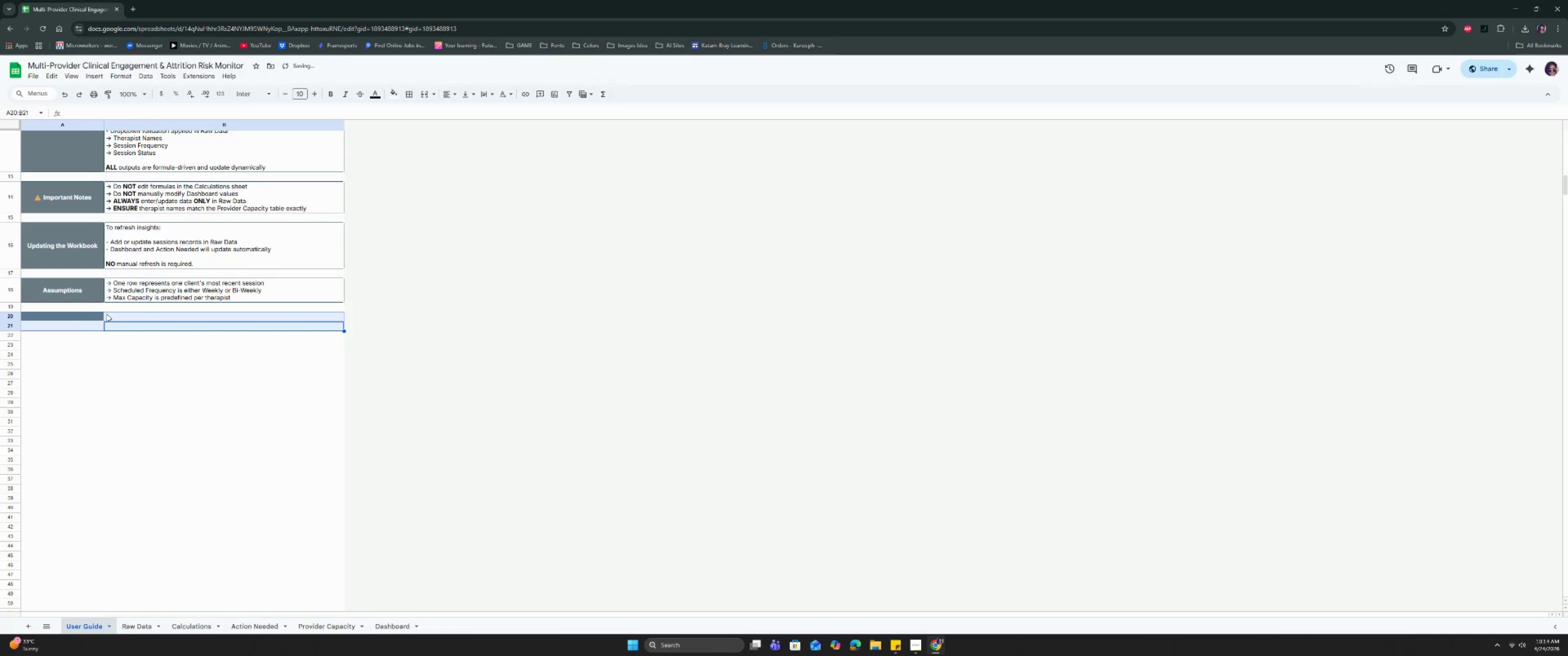 
left_click([107, 314])
 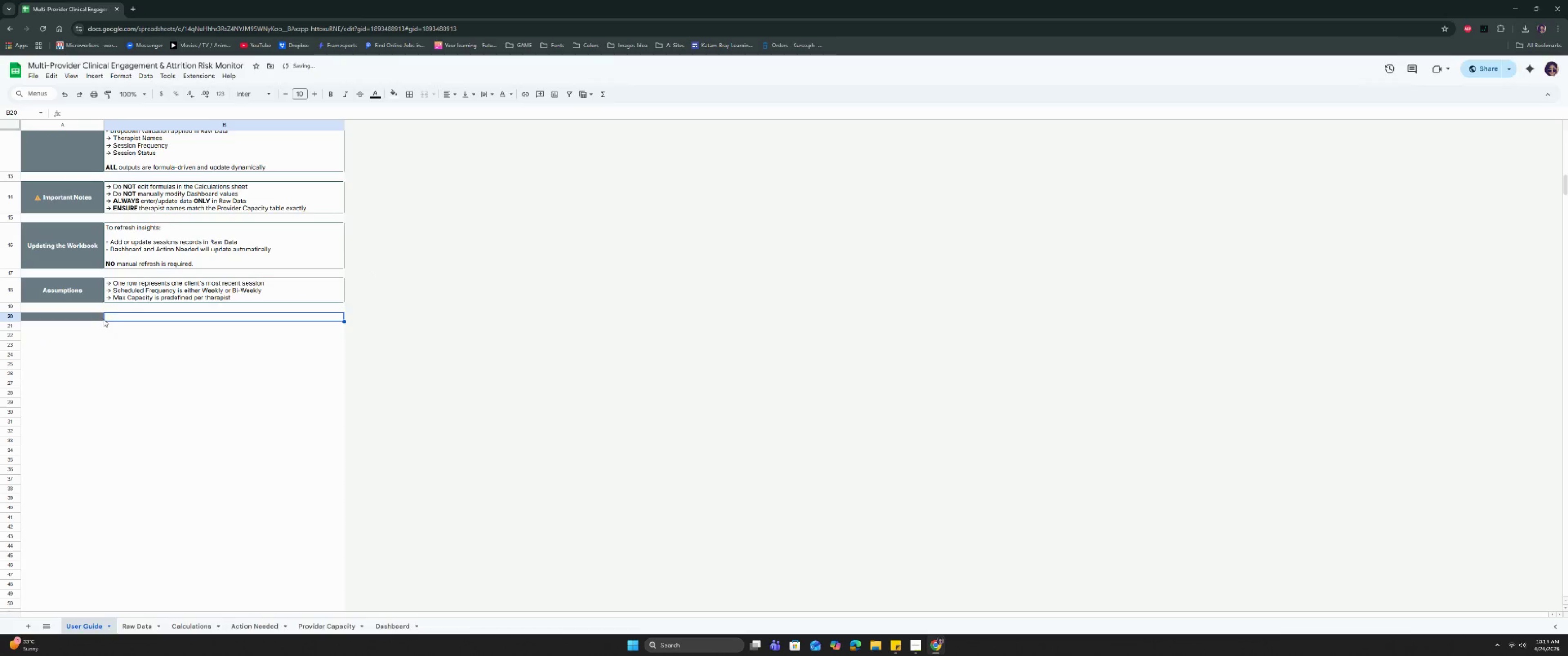 
left_click_drag(start_coordinate=[103, 318], to_coordinate=[84, 316])
 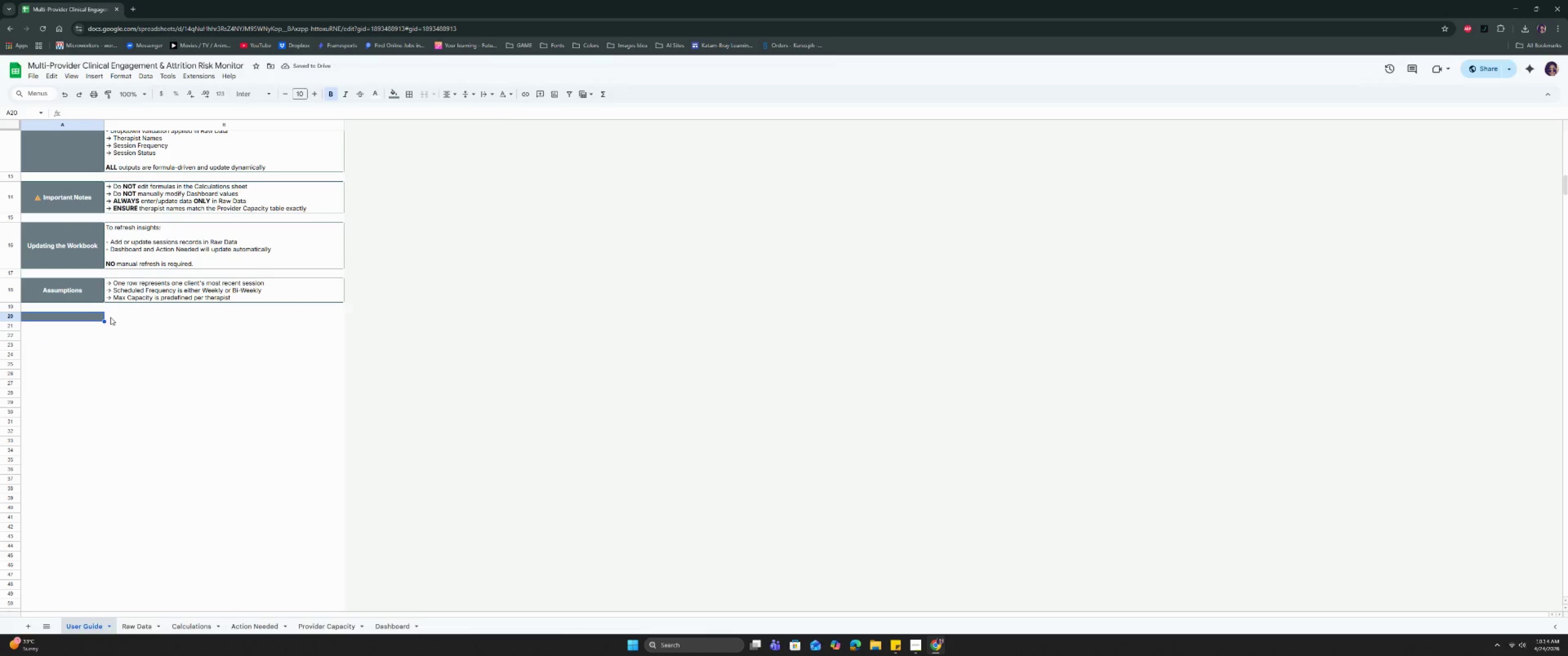 
left_click_drag(start_coordinate=[111, 317], to_coordinate=[92, 316])
 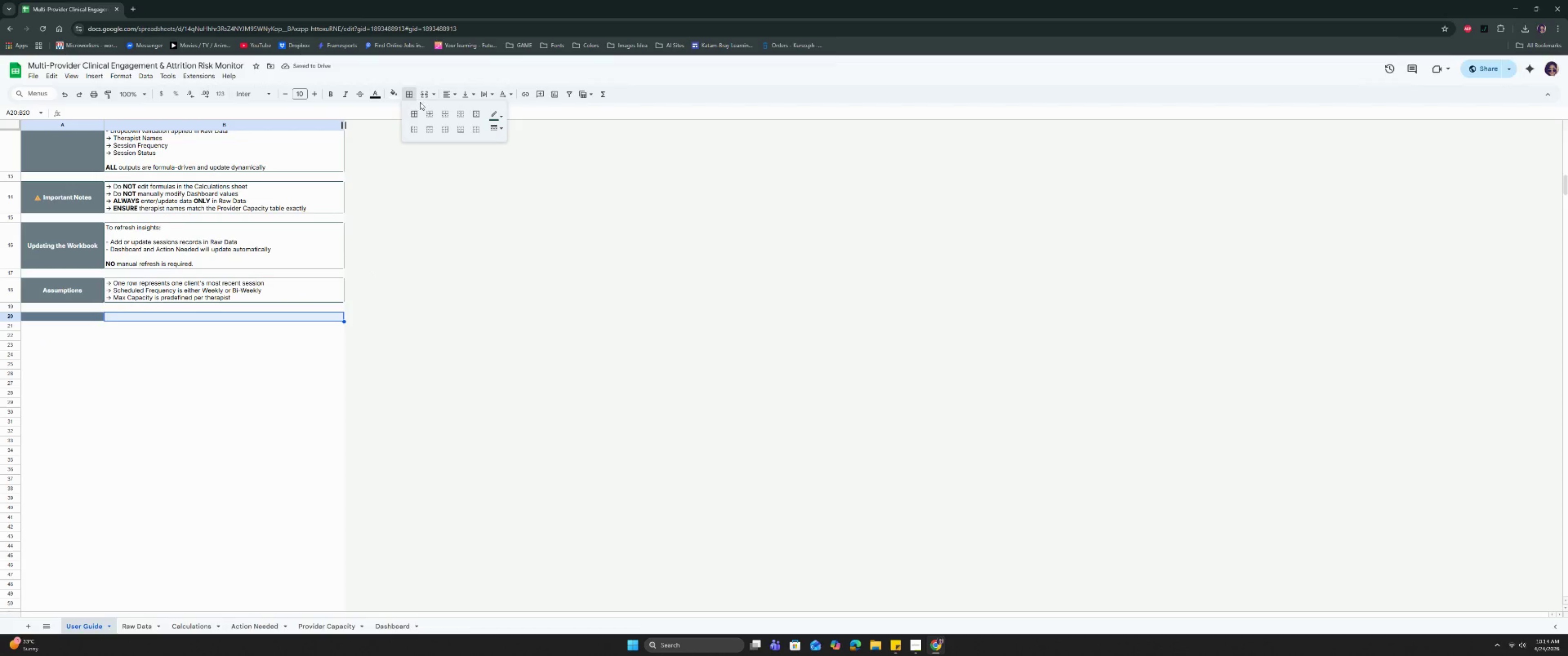 
left_click([418, 113])
 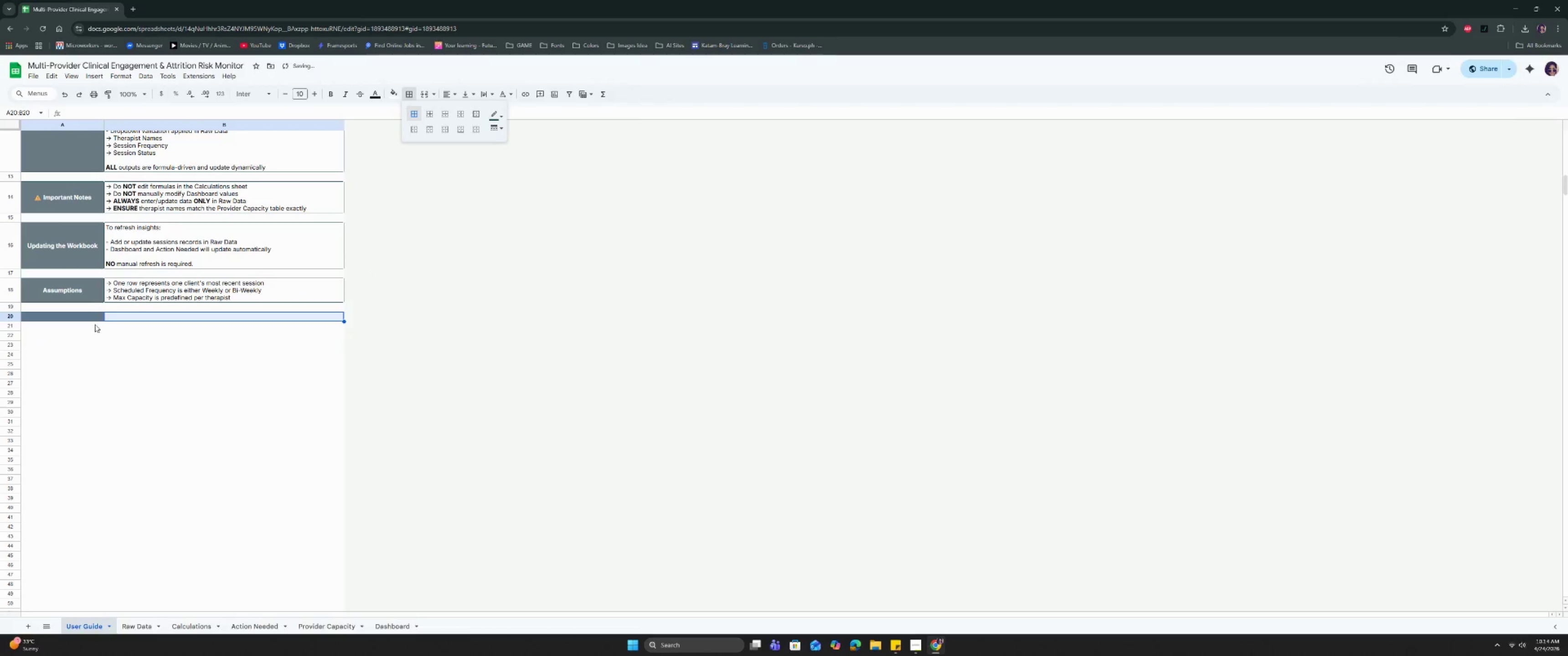 
left_click([94, 317])
 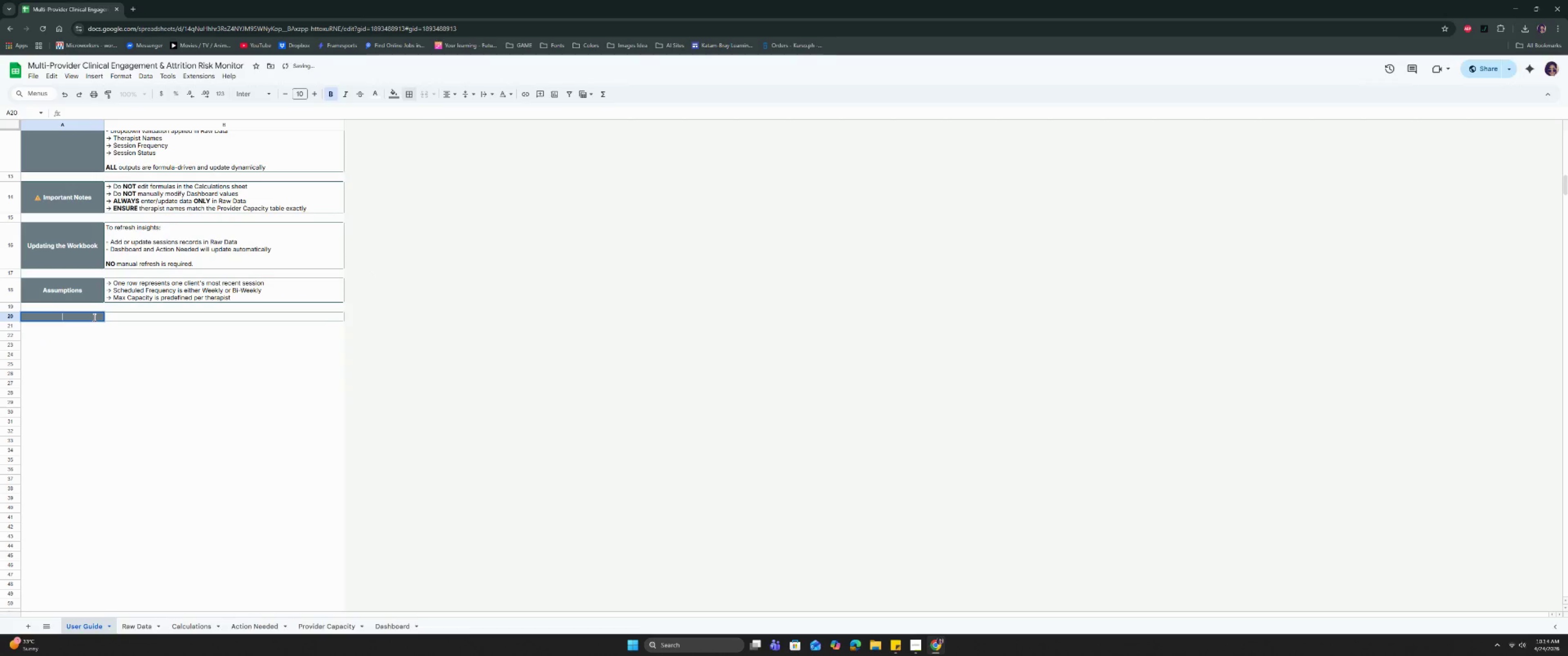 
type(Summary)
key(Tab)
 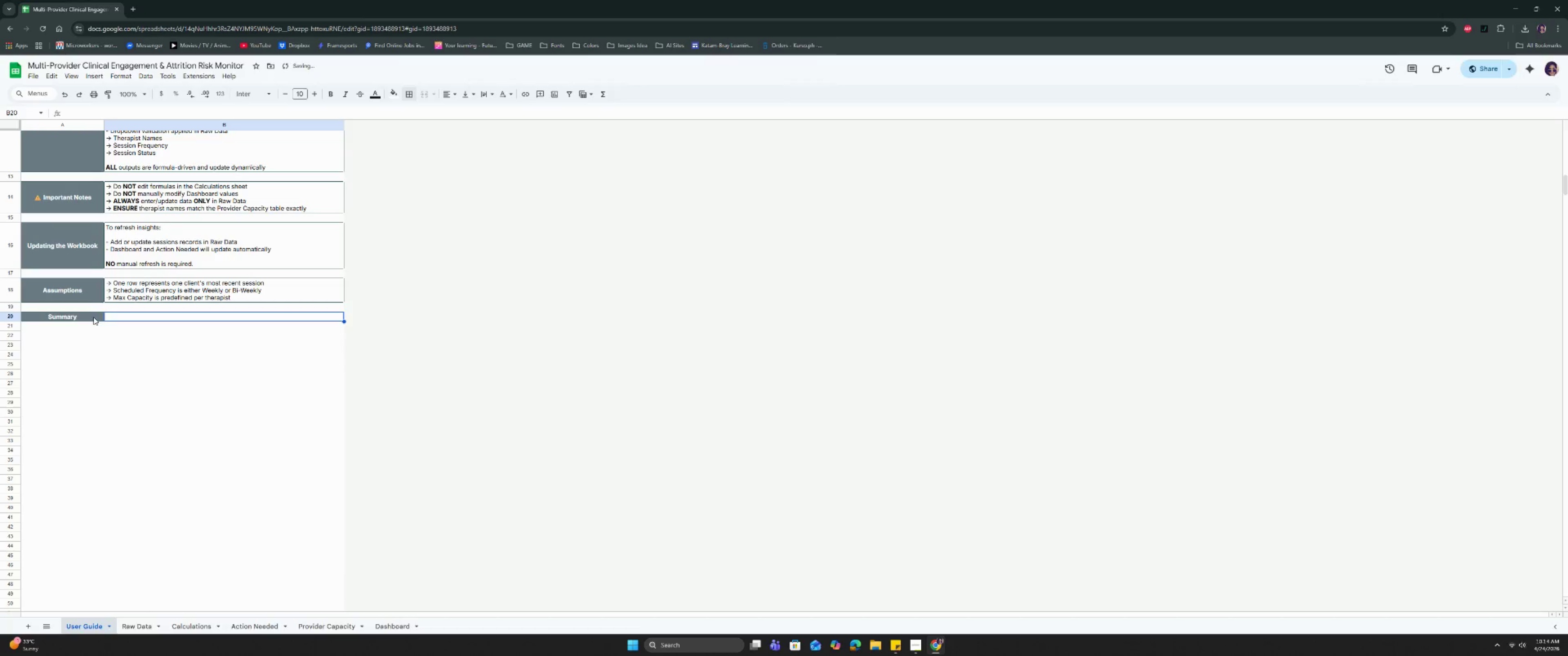 
key(Enter)
 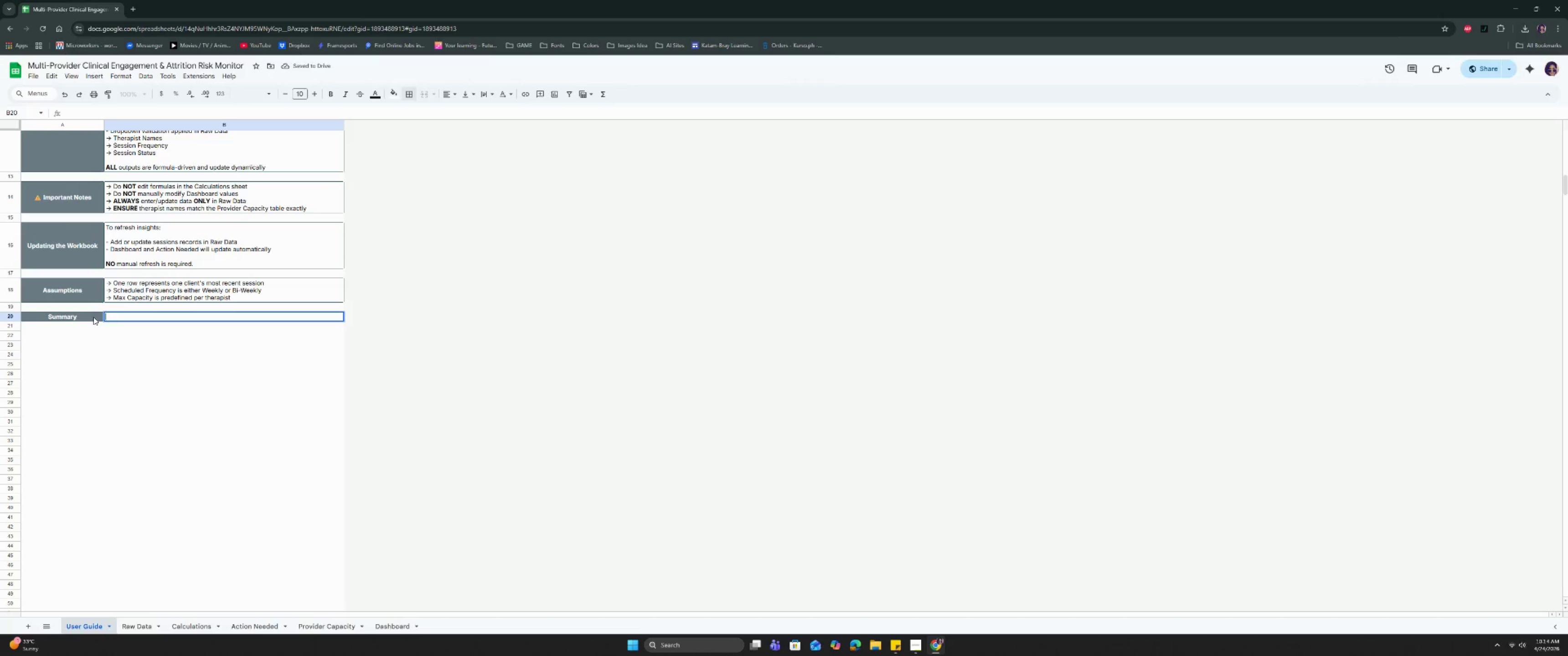 
type(This workbook enables:)
 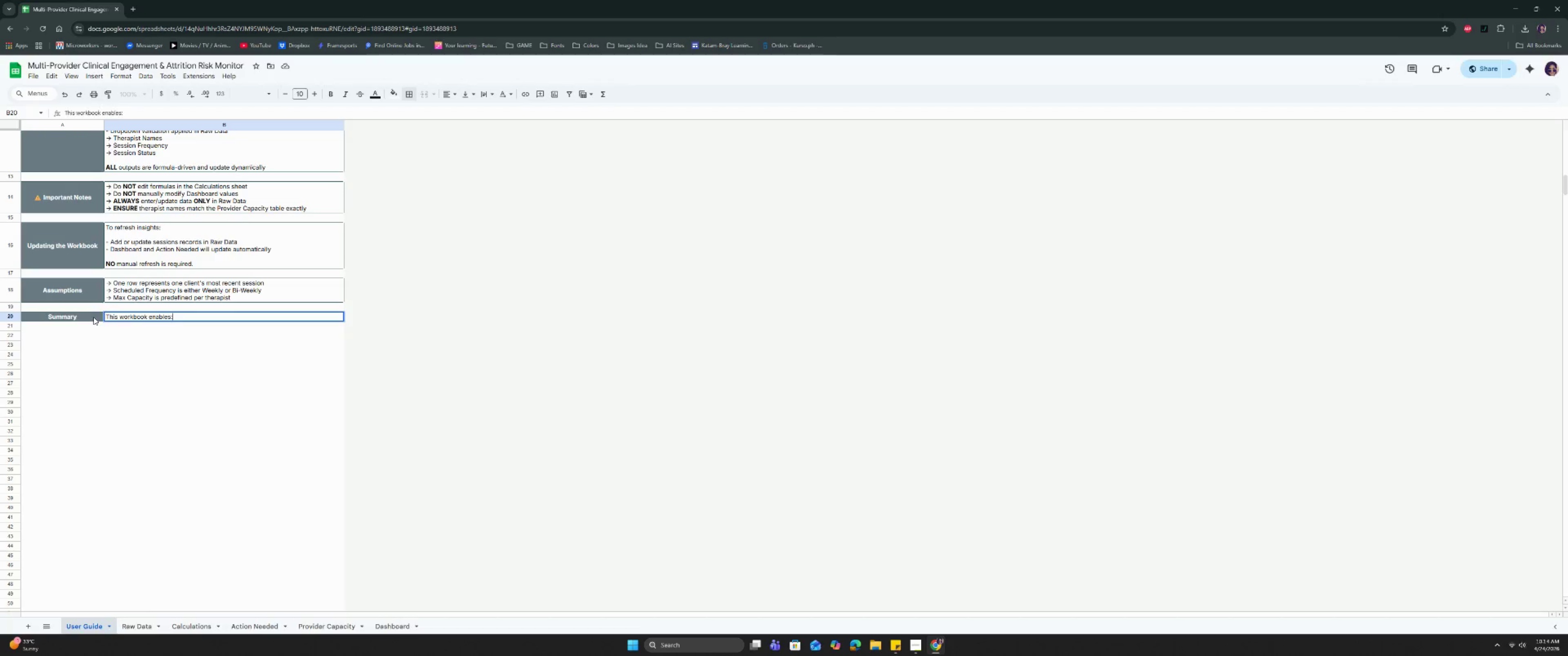 
key(Control+Enter)
 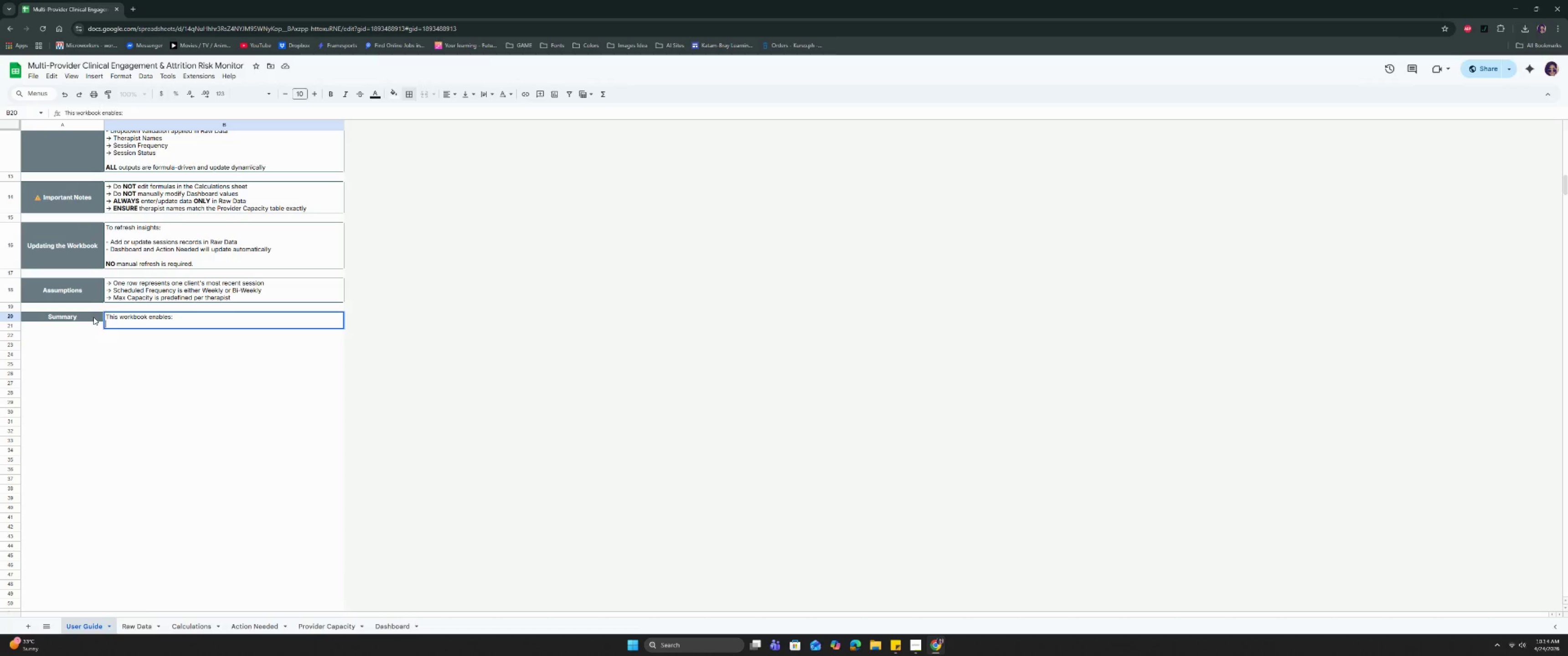 
key(Control+Enter)
 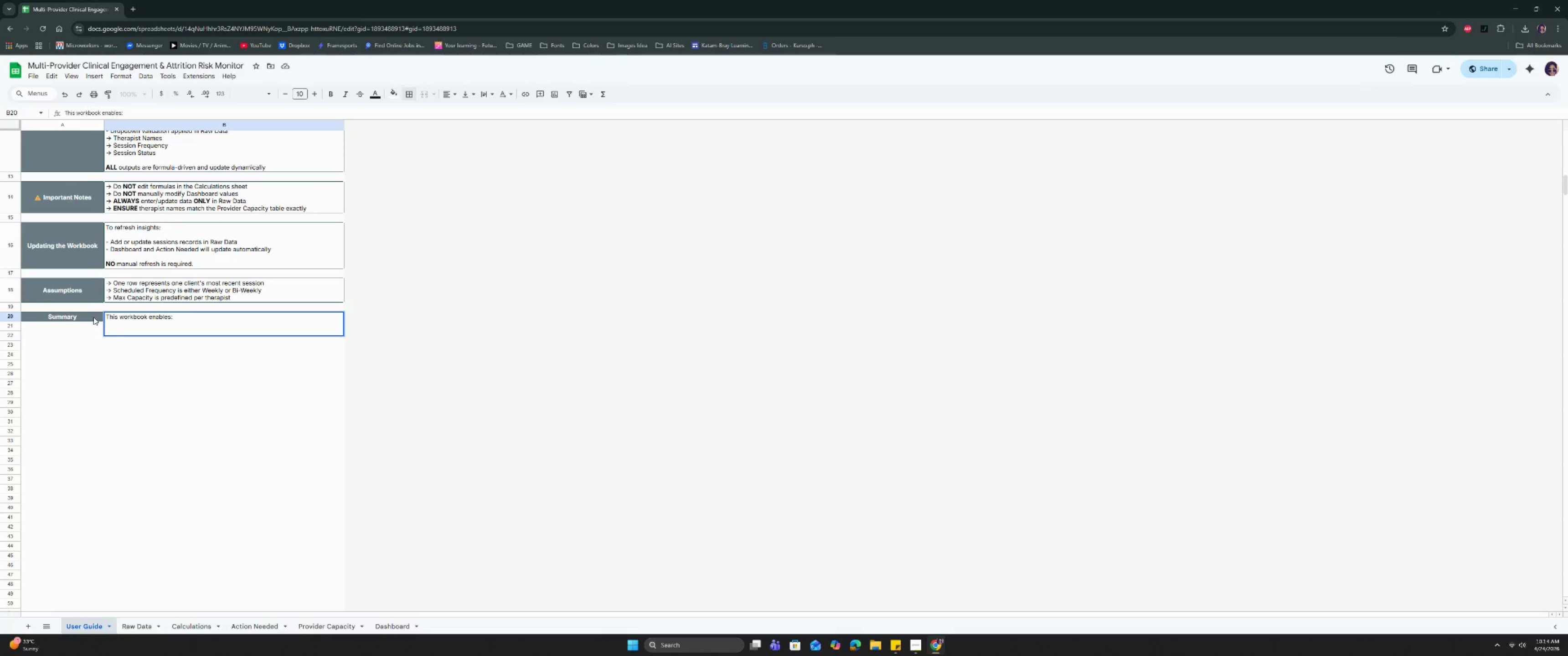 
type(-> Real )
key(Backspace)
type(-i)
key(Backspace)
type(time monitoring of client engagement)
 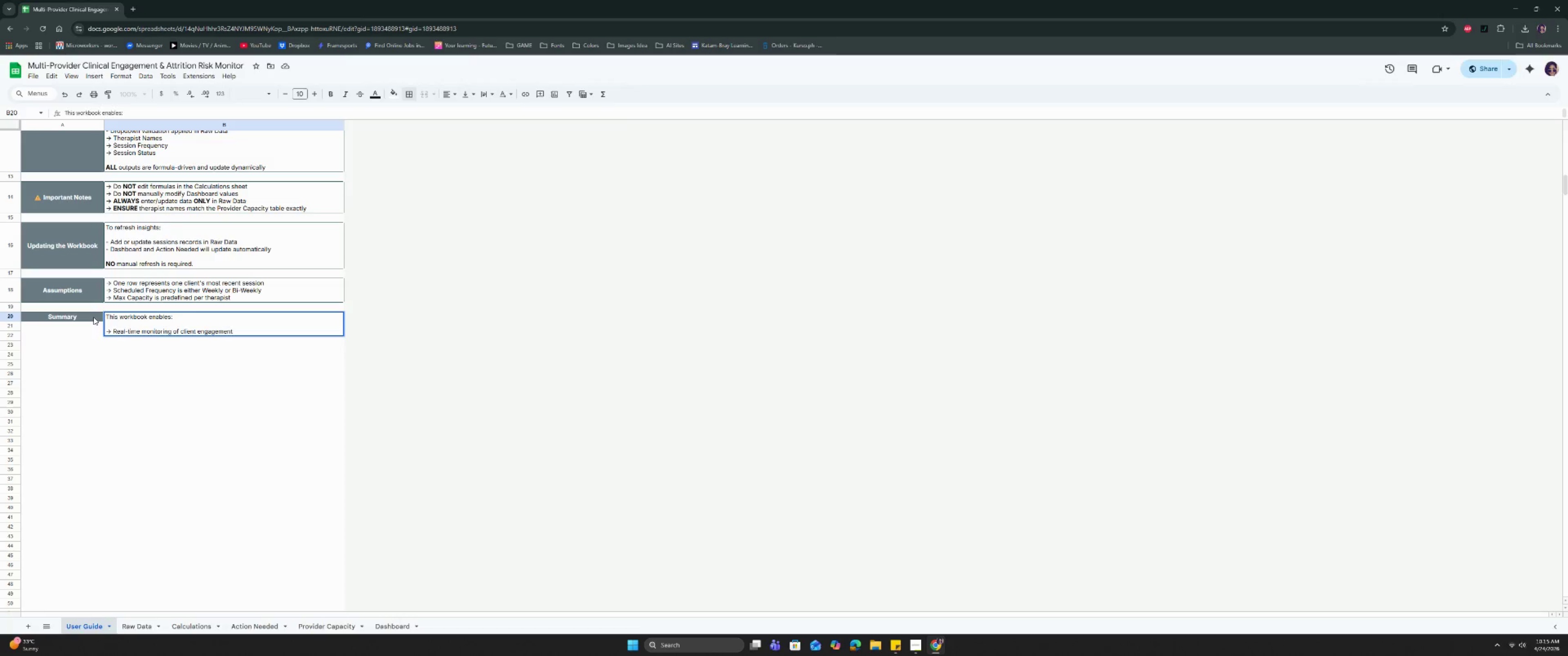 
key(Control+Enter)
 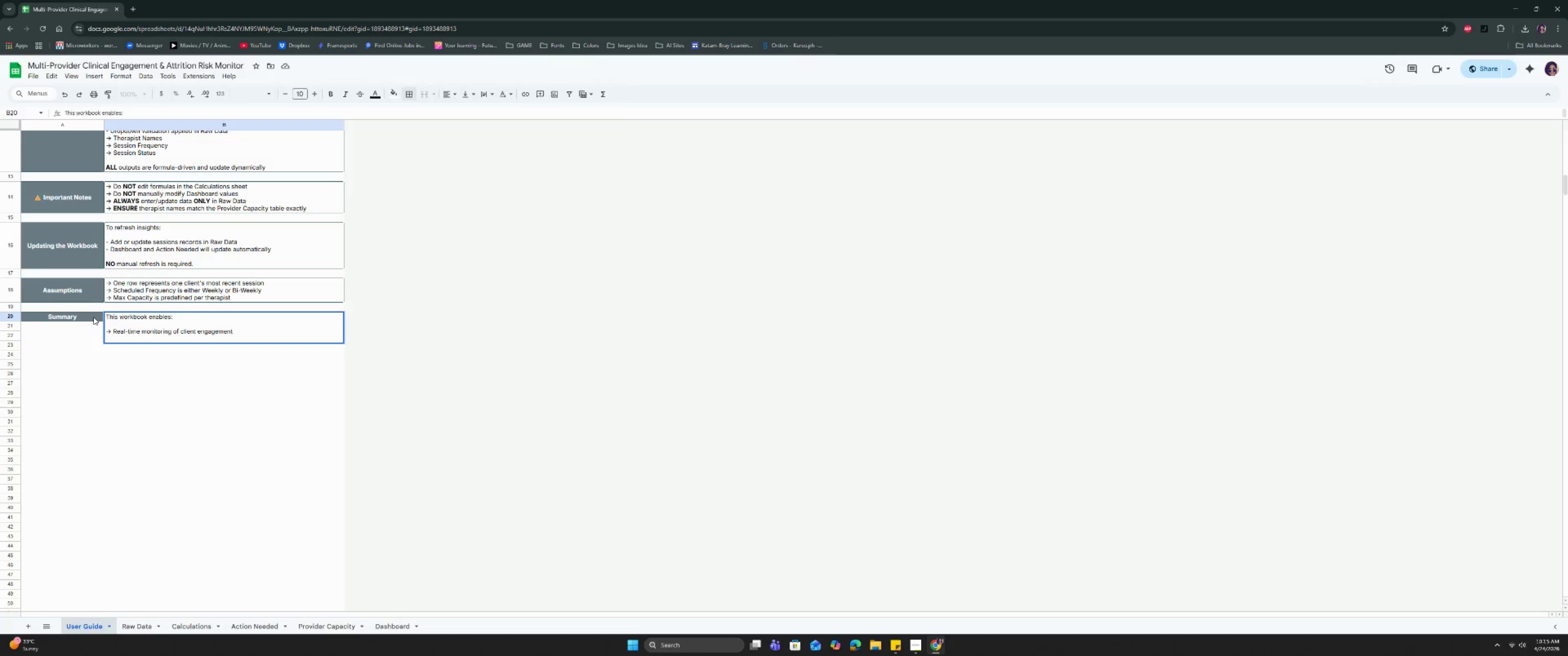 
type(- )
key(Backspace)
type(> Eal)
key(Backspace)
type(rly detection of attrition risk)
 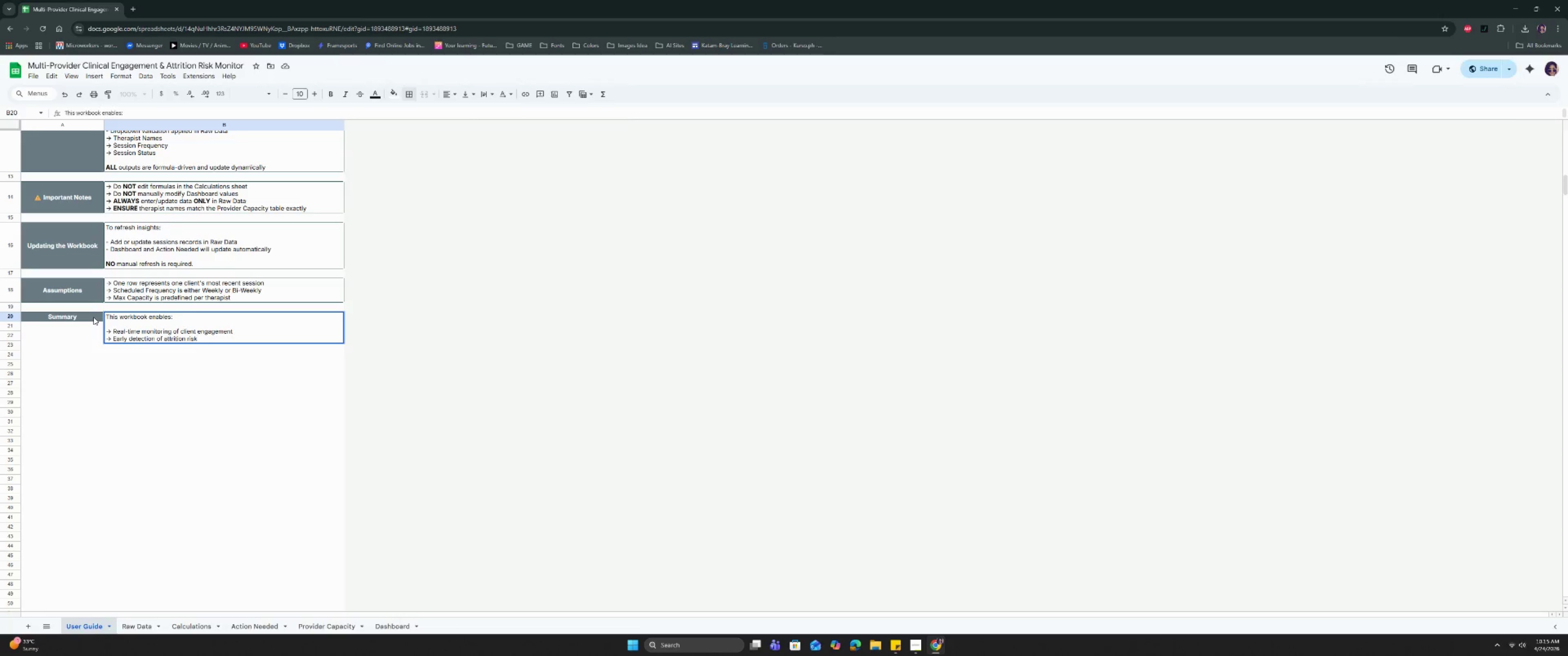 
key(Control+Enter)
 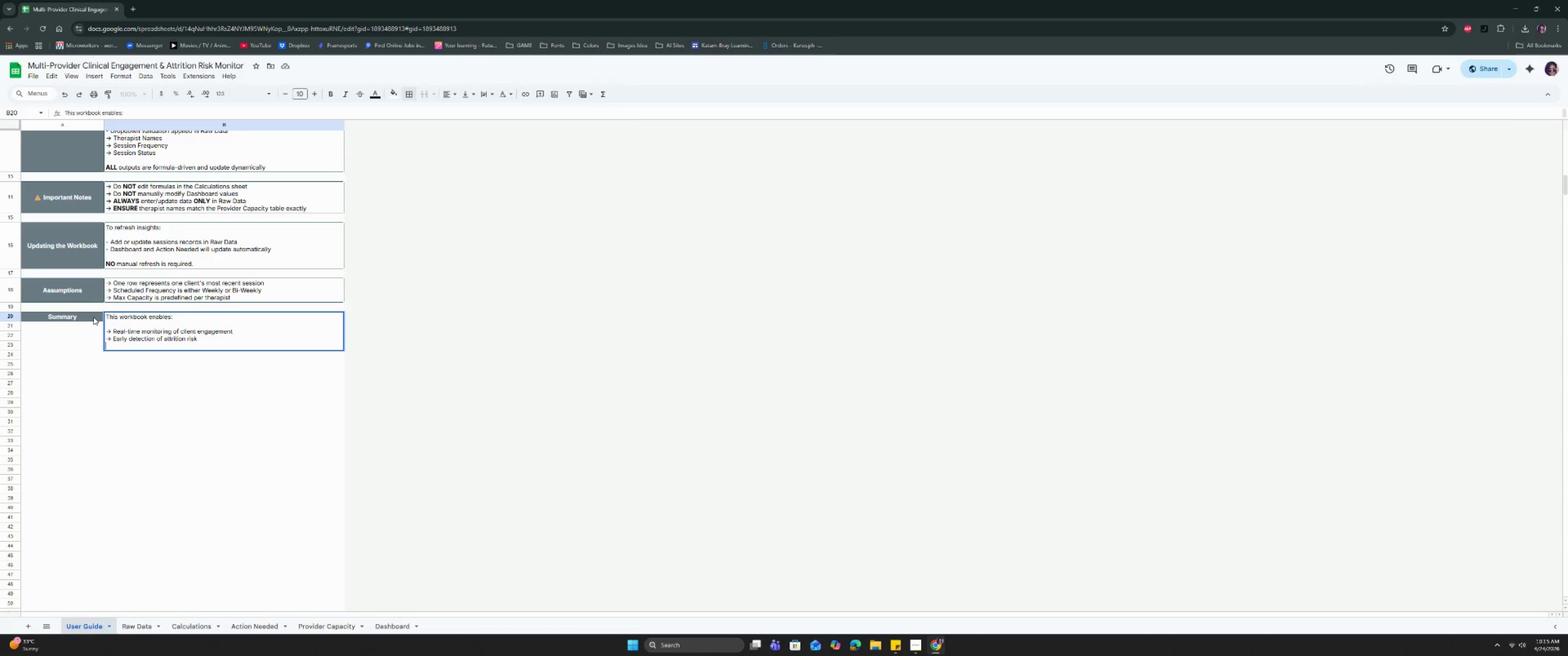 
type(-> Banalc)
key(Backspace)
key(Backspace)
key(Backspace)
key(Backspace)
type(lanced there)
key(Backspace)
type(apust)
key(Backspace)
key(Backspace)
key(Backspace)
type(ist workload managemenet)
key(Backspace)
key(Backspace)
type(t)
 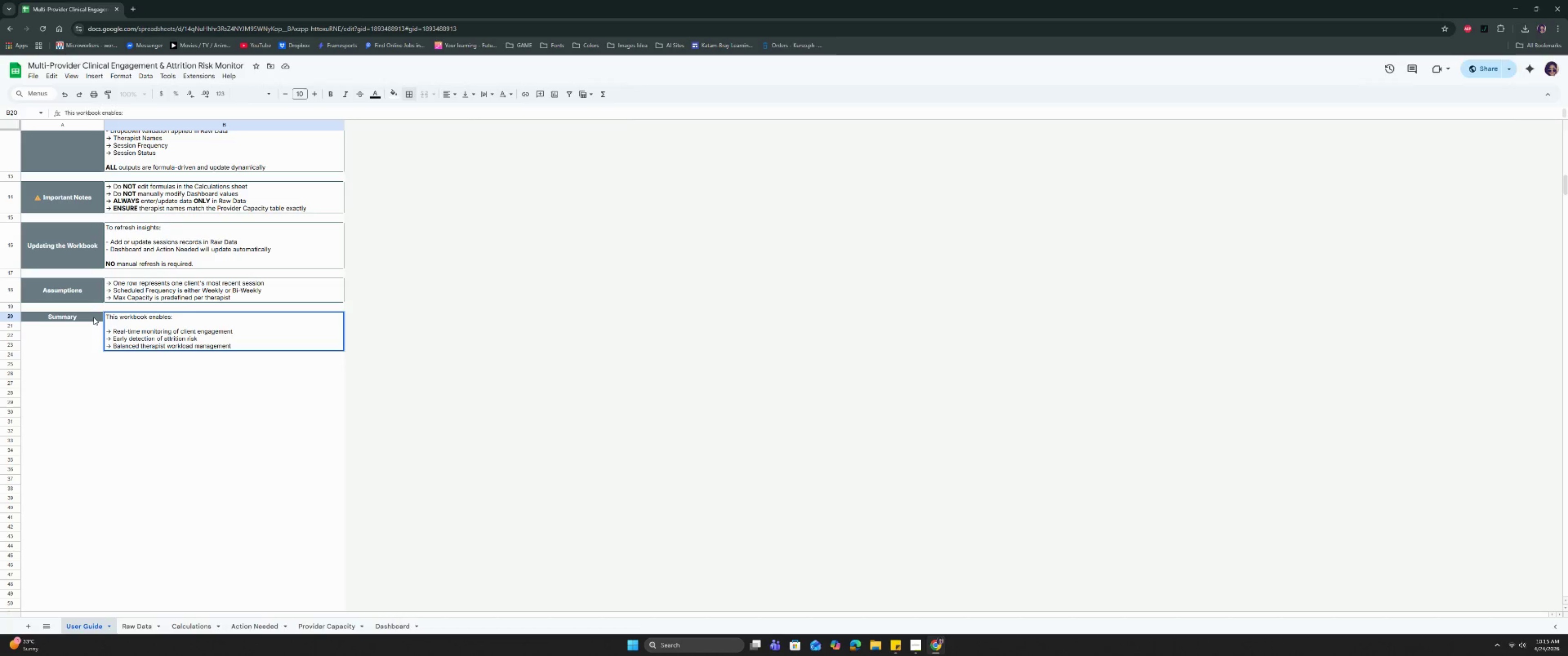 
key(Control+Enter)
 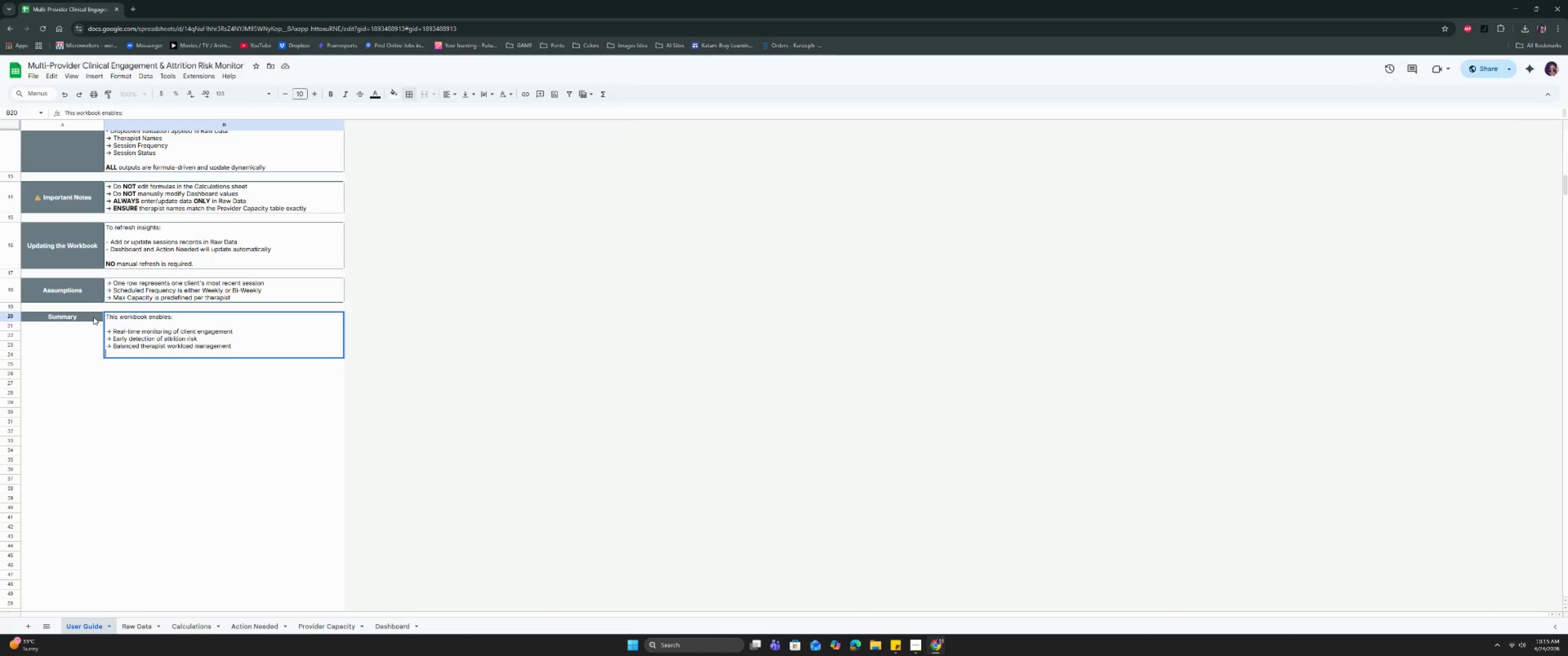 
key(Control+Enter)
 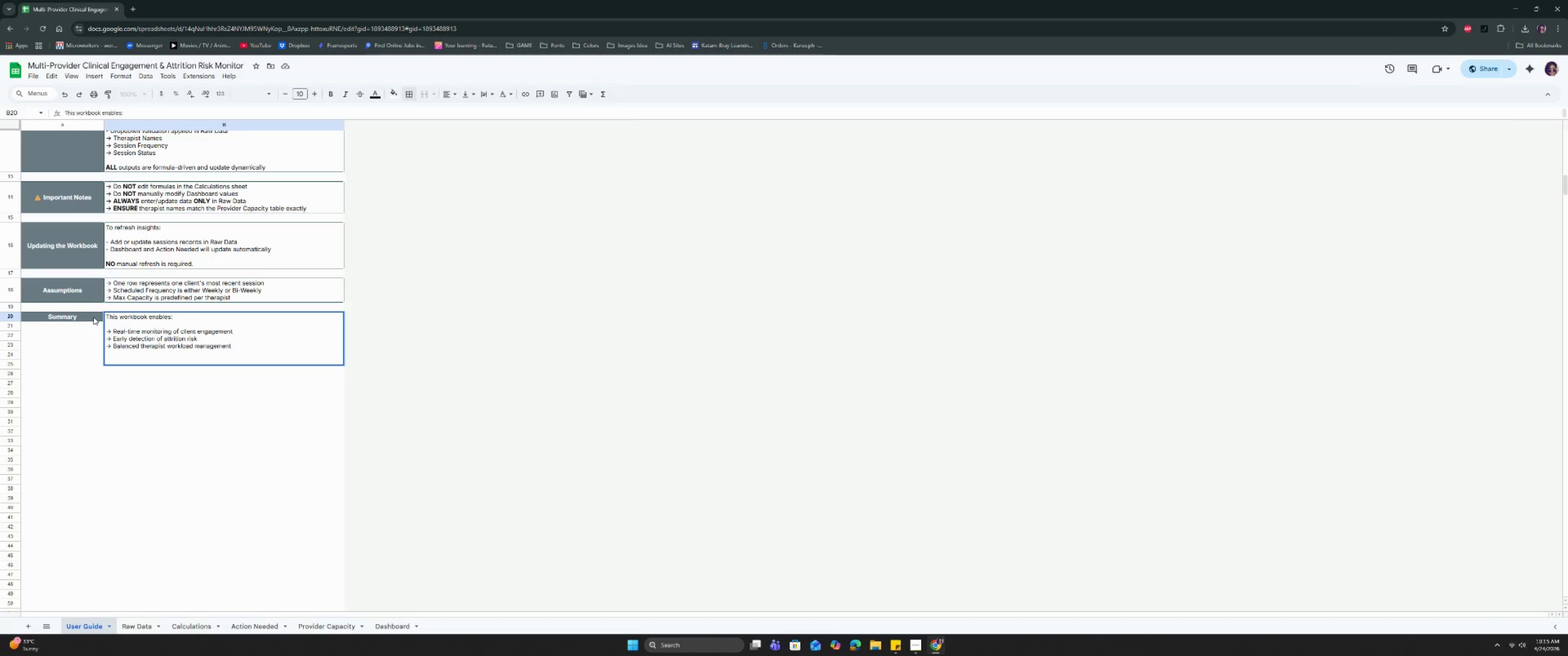 
key(Control+ControlLeft)
 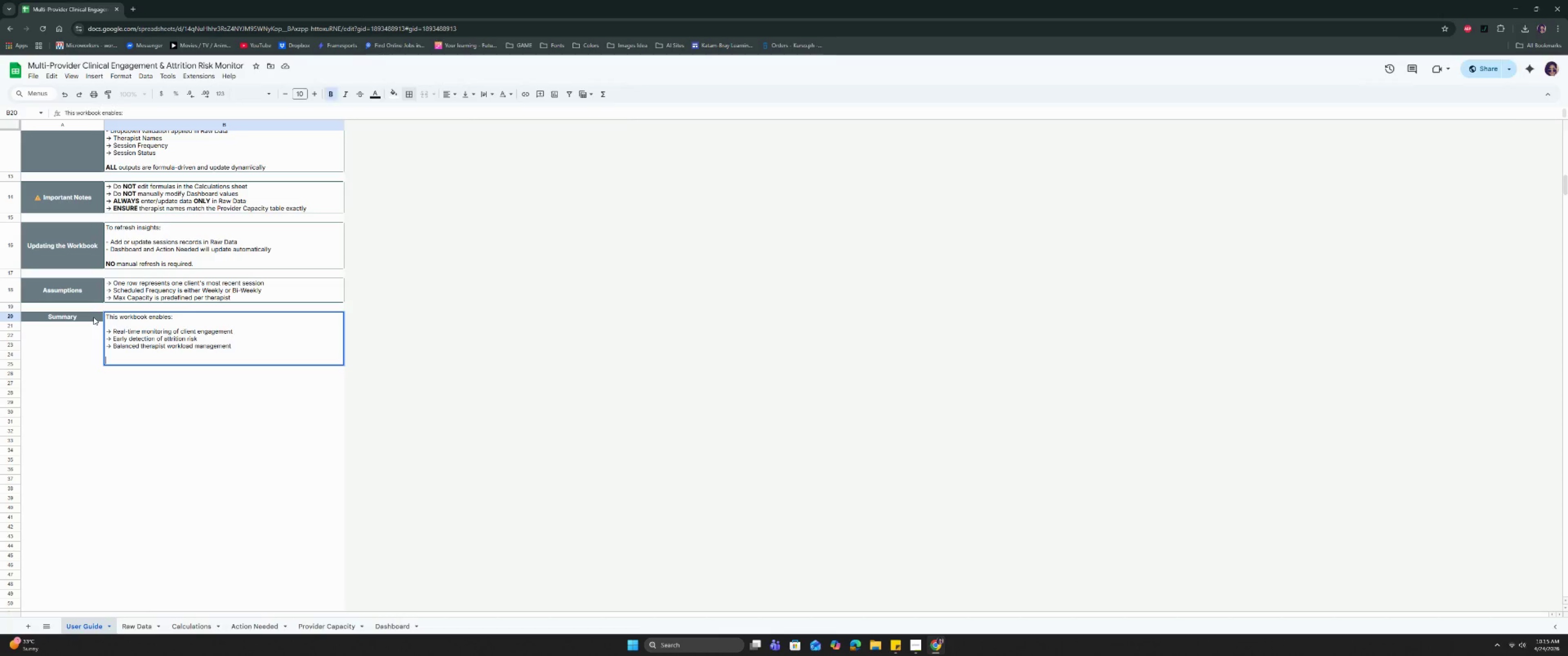 
key(Control+B)
 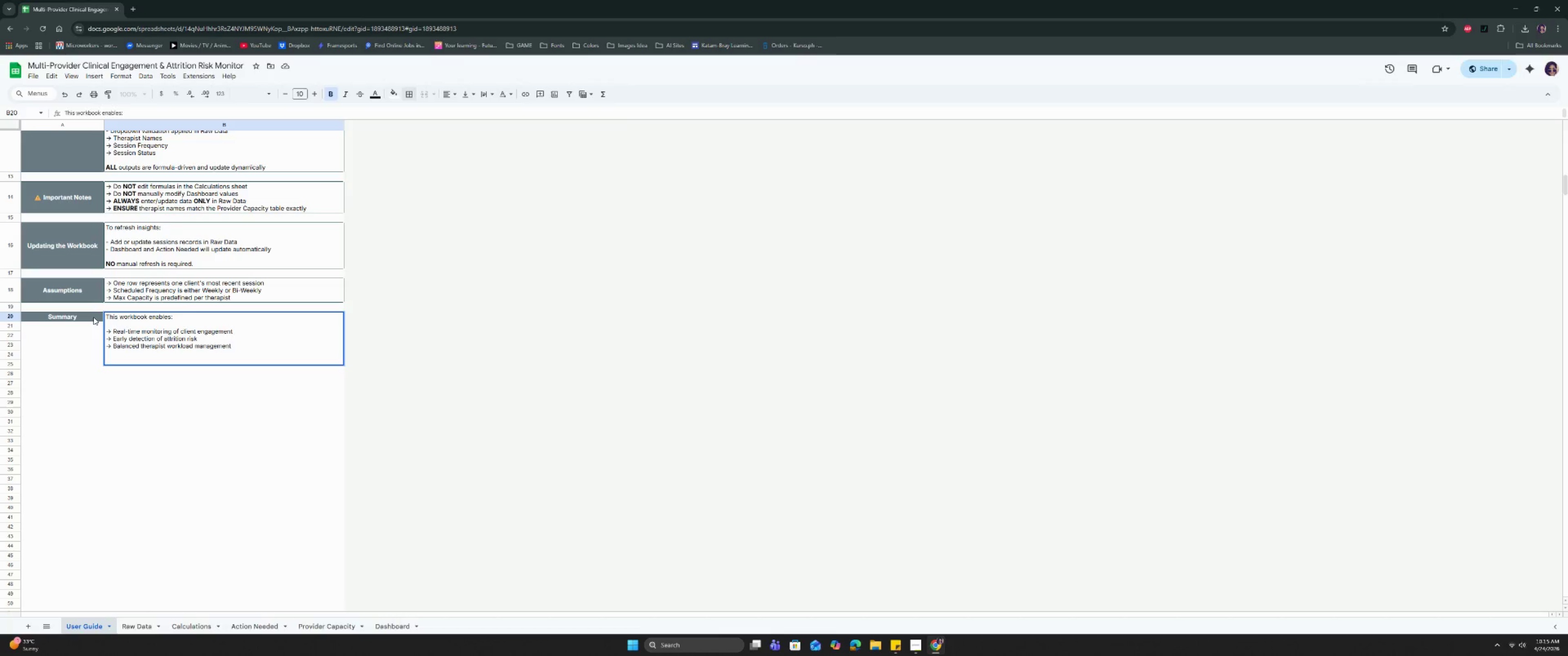 
type(a)
key(Backspace)
type(ALL )
 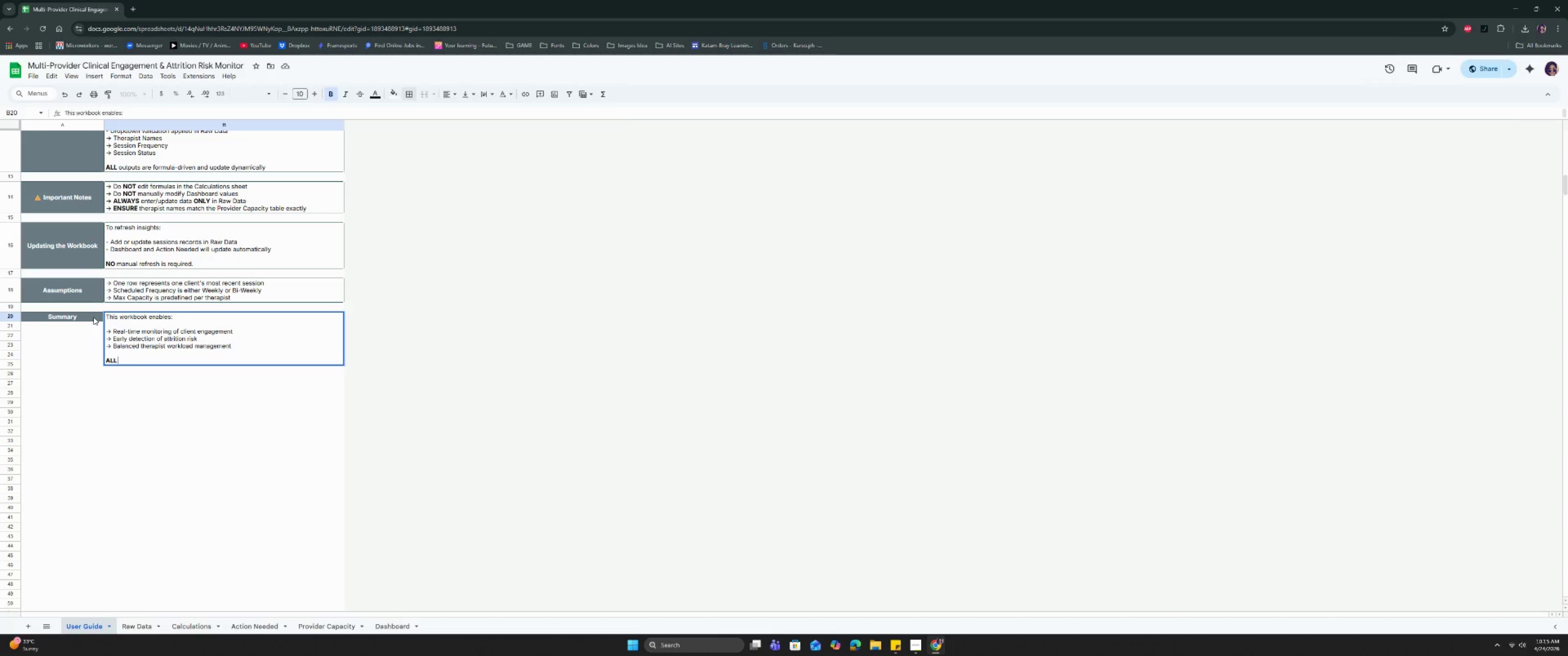 
key(Control+B)
 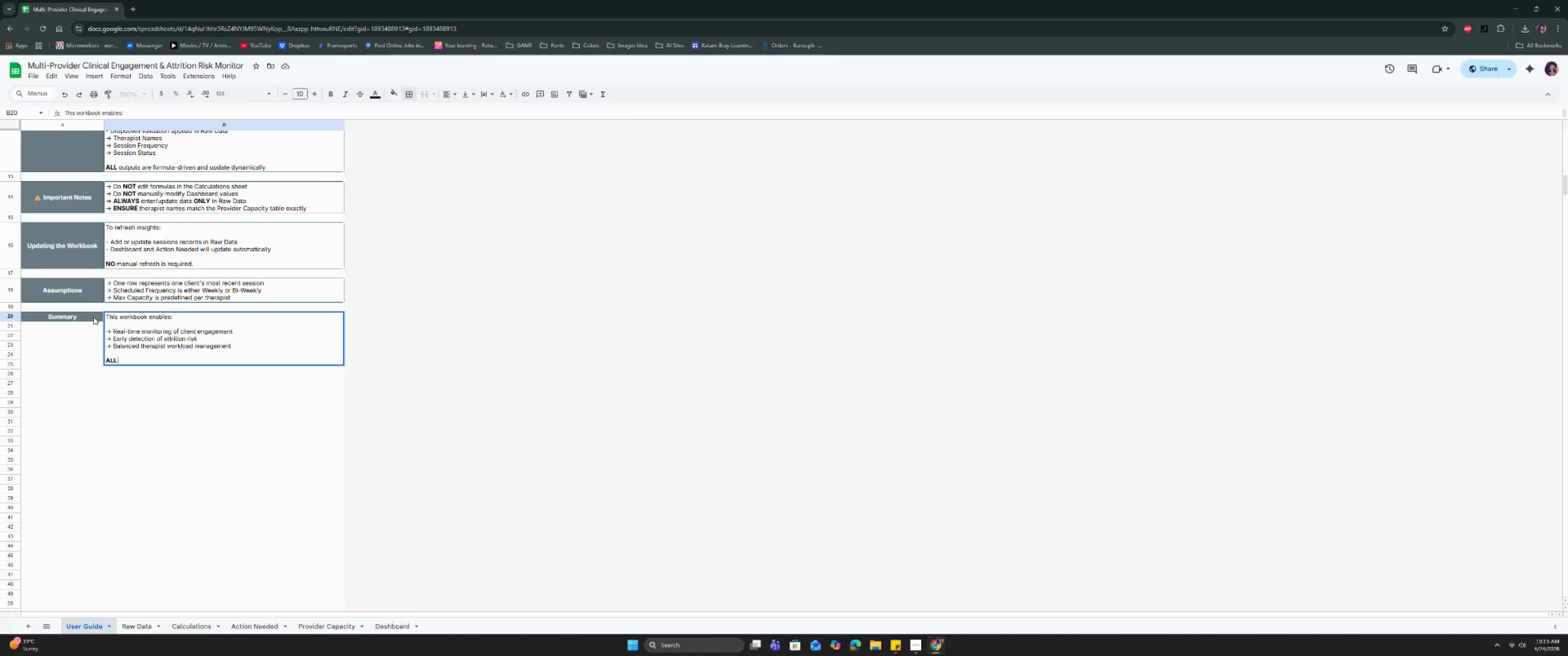 
type(output a)
key(Backspace)
key(Backspace)
type(s are automated and designed for weekly an)
key(Backspace)
type(c)
key(Backspace)
key(Backspace)
type(clinical review metti)
key(Backspace)
key(Backspace)
key(Backspace)
type(etings.)
 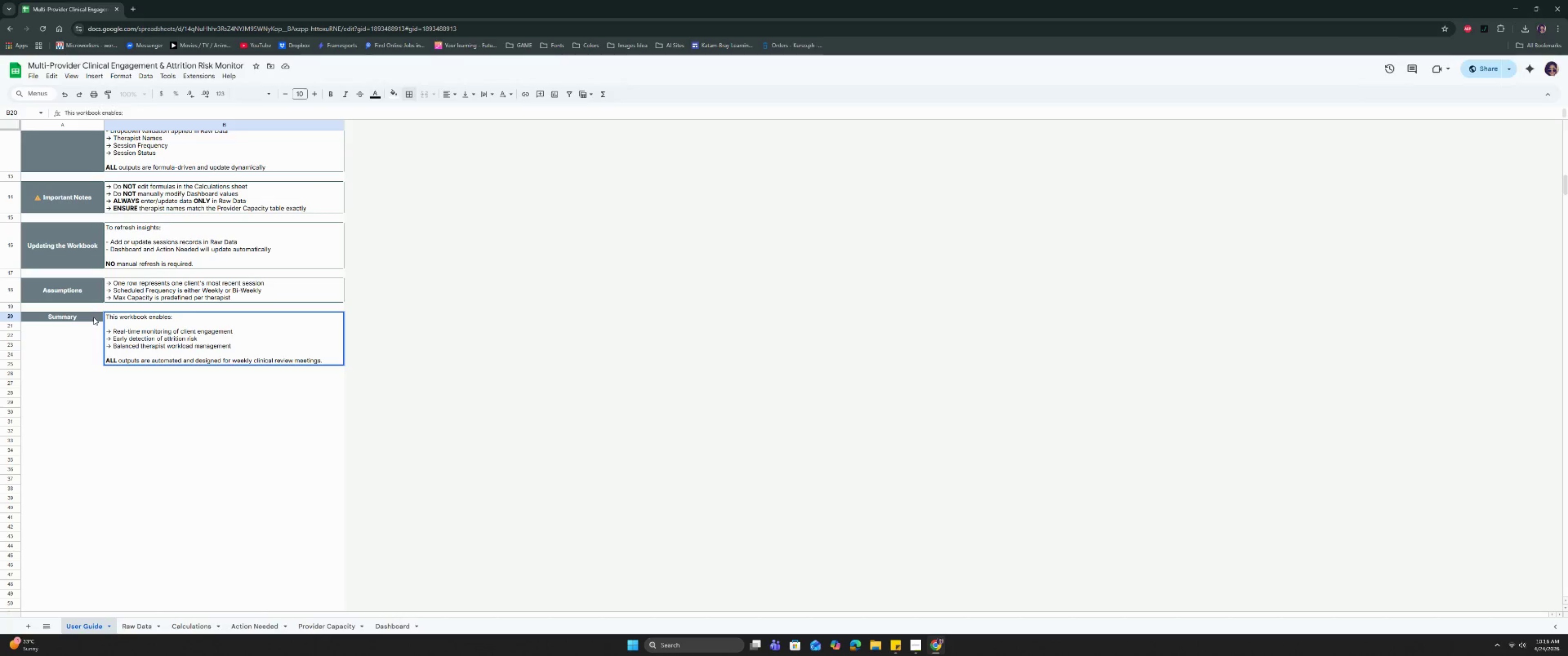 
key(Enter)
 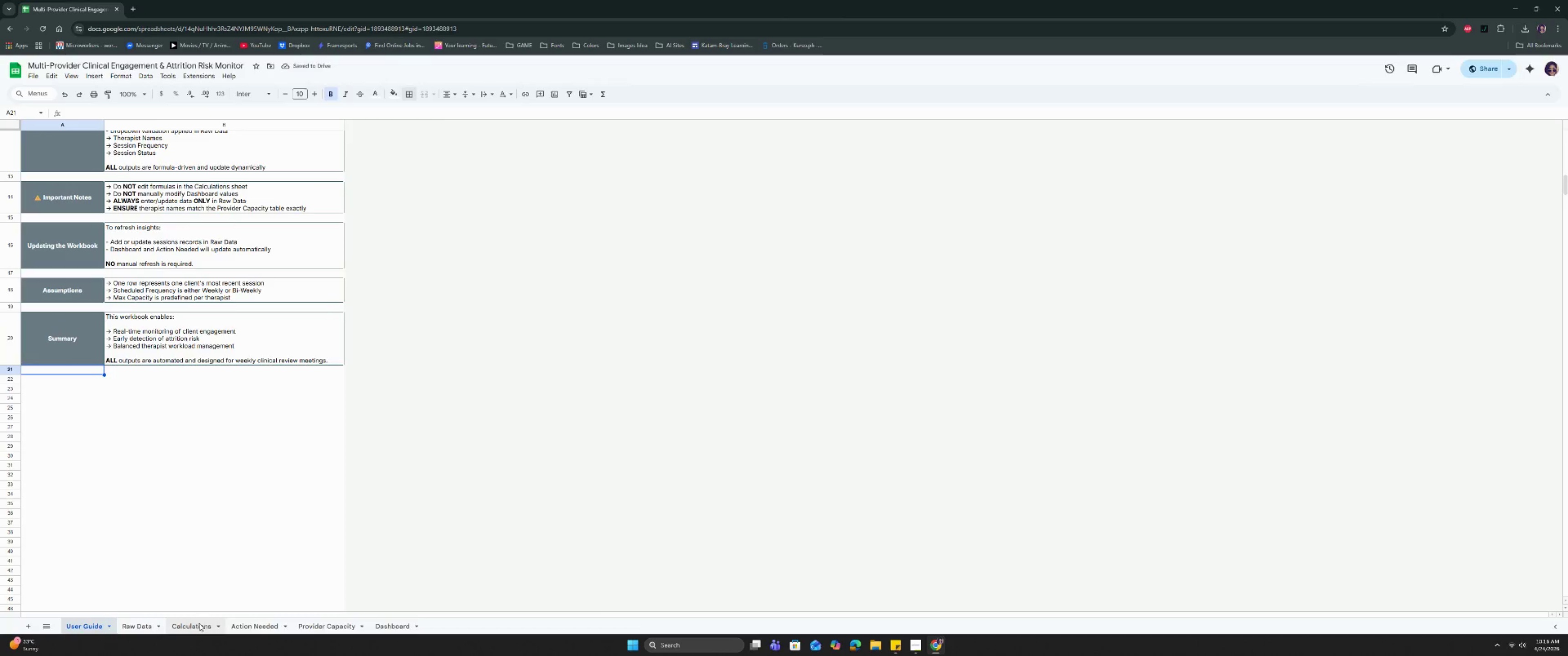 
scroll: coordinate [232, 275], scroll_direction: up, amount: 15.0
 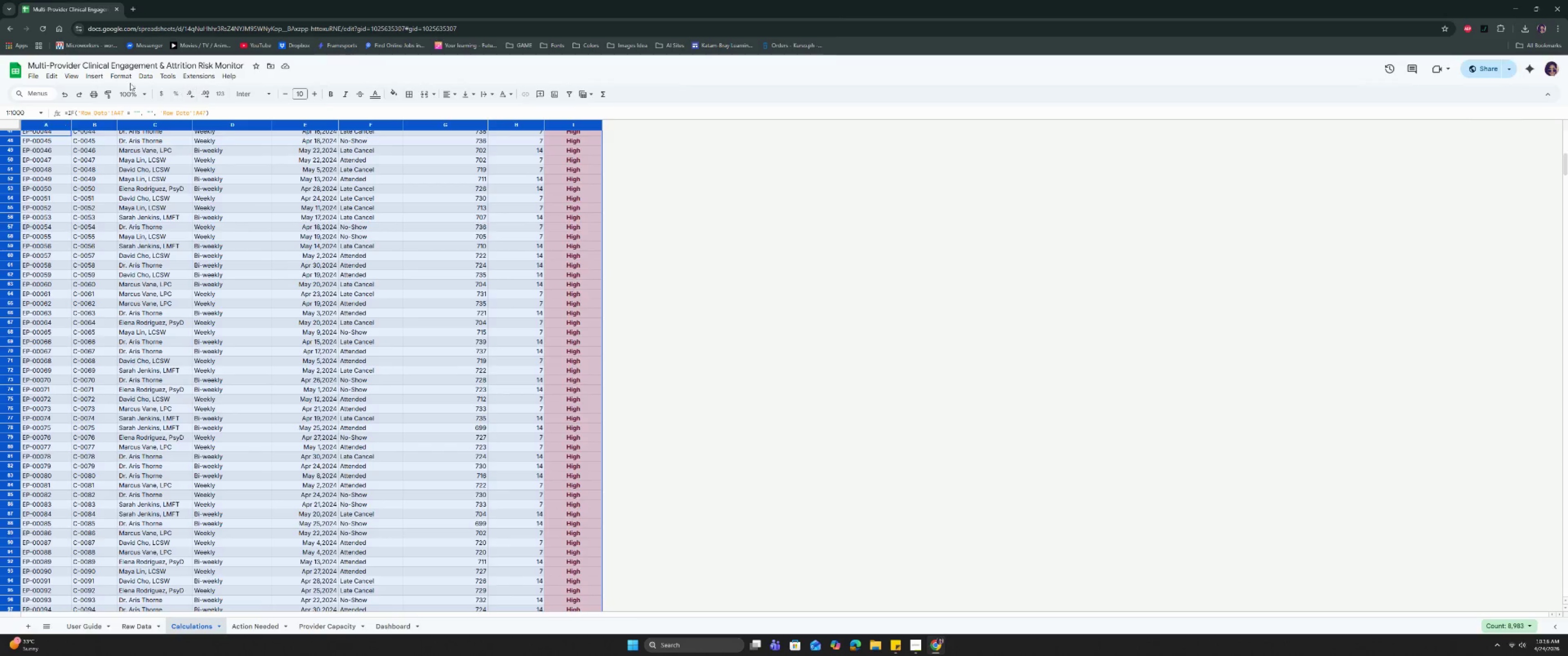 
left_click([143, 75])
 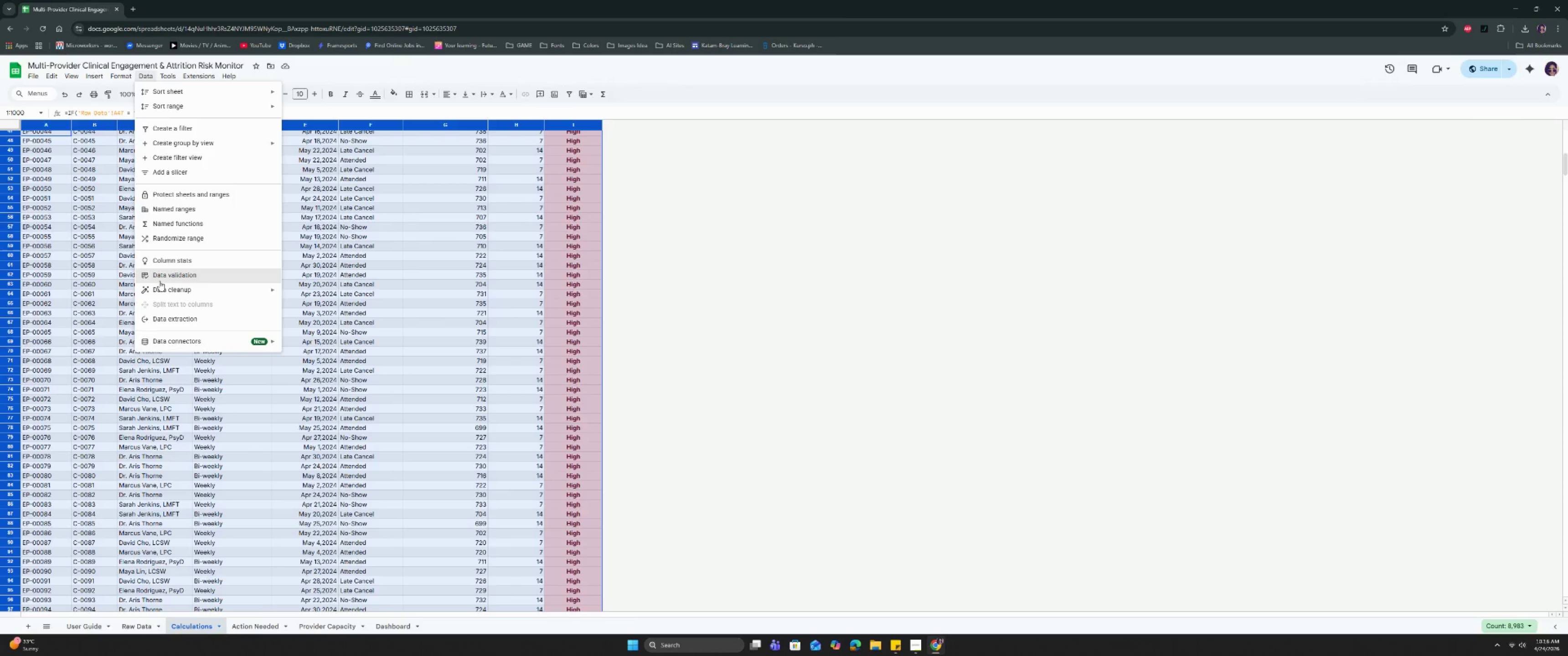 
left_click([160, 281])
 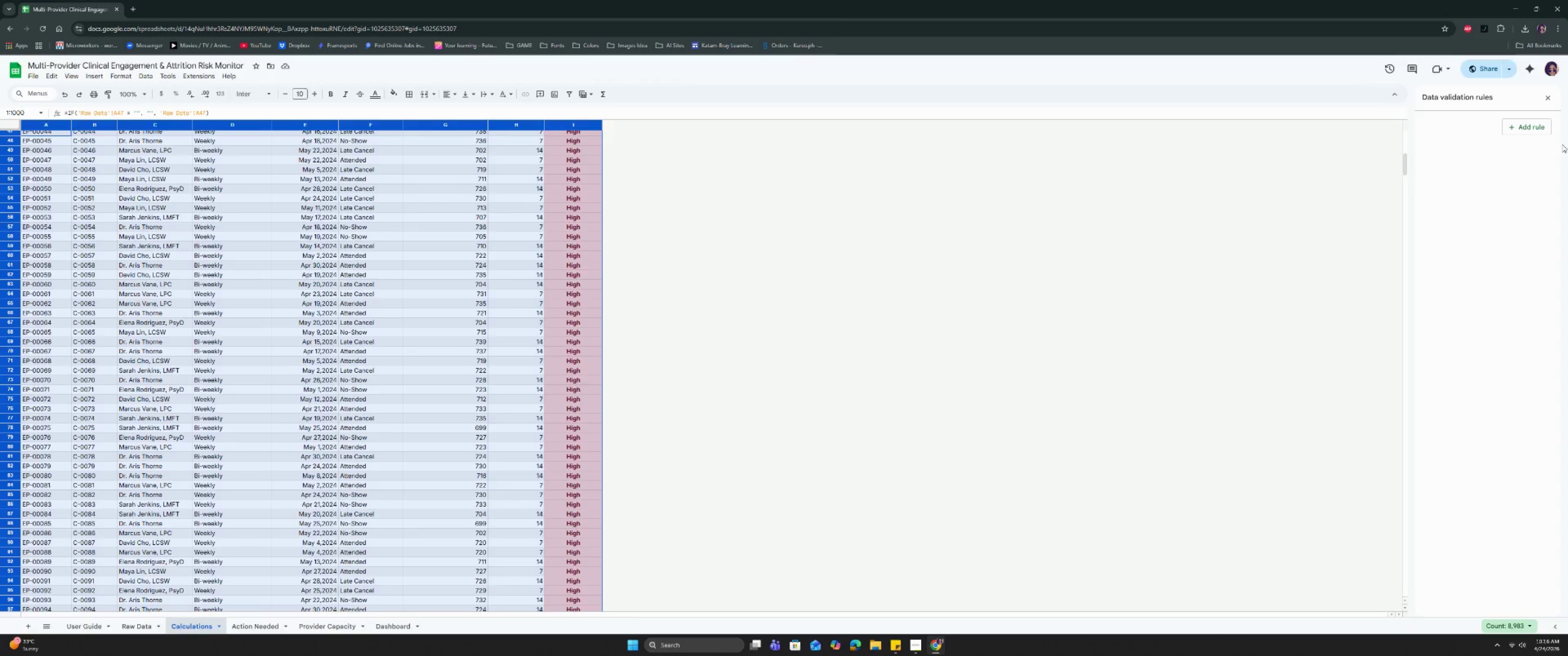 
left_click([1538, 130])
 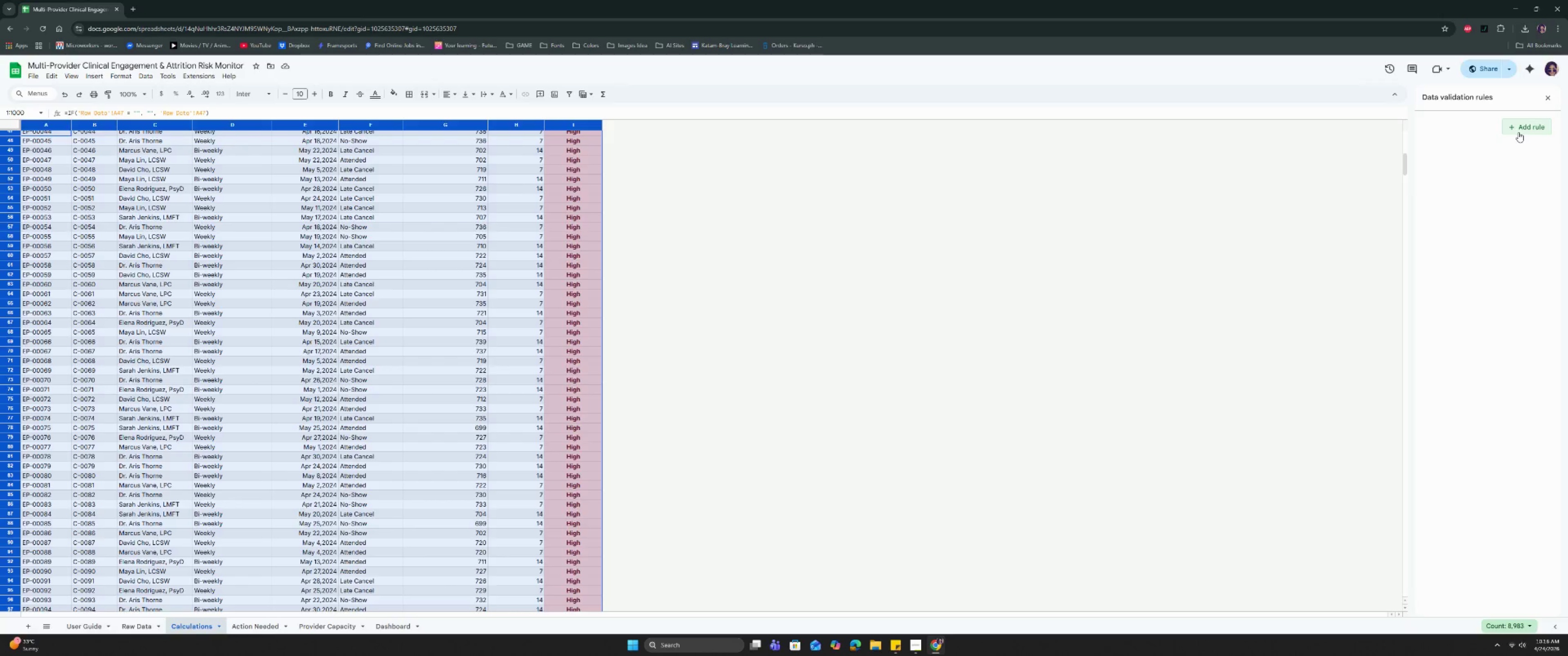 
left_click([1538, 127])
 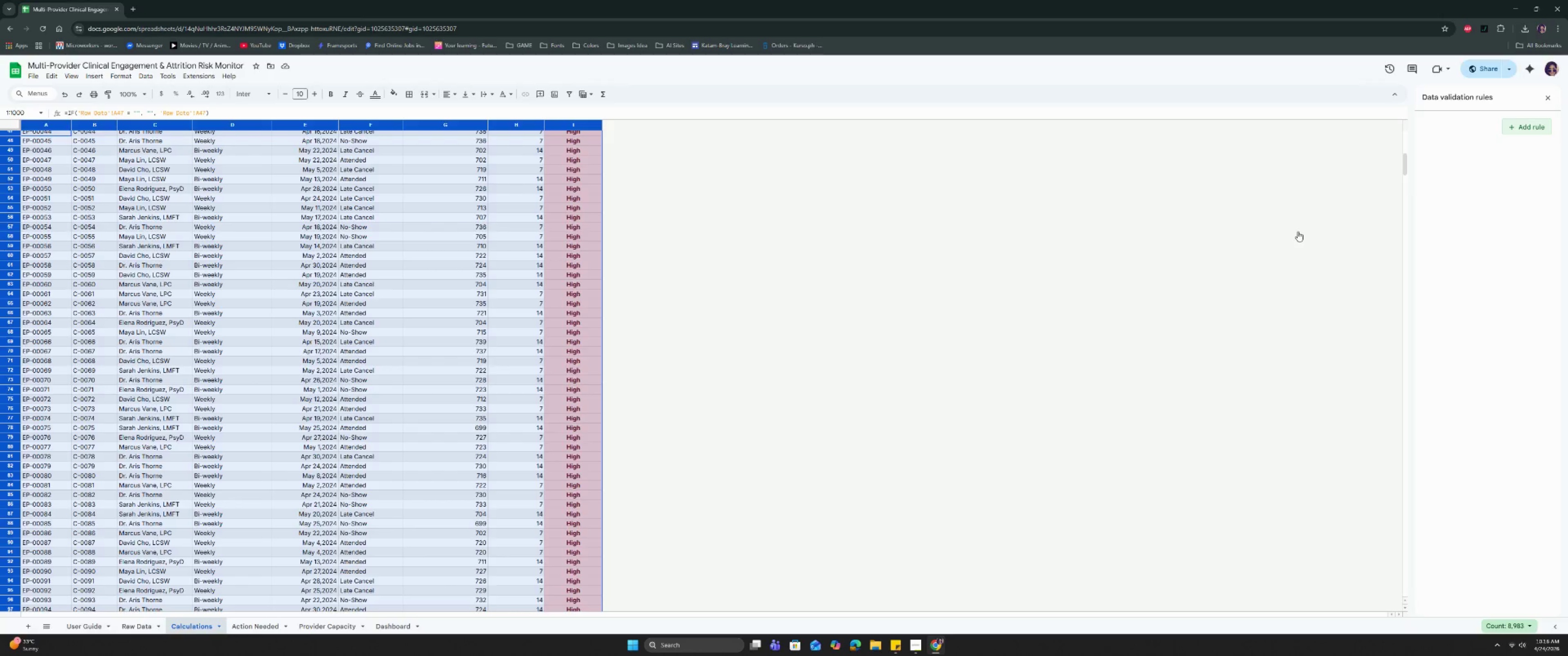 
left_click([1298, 231])
 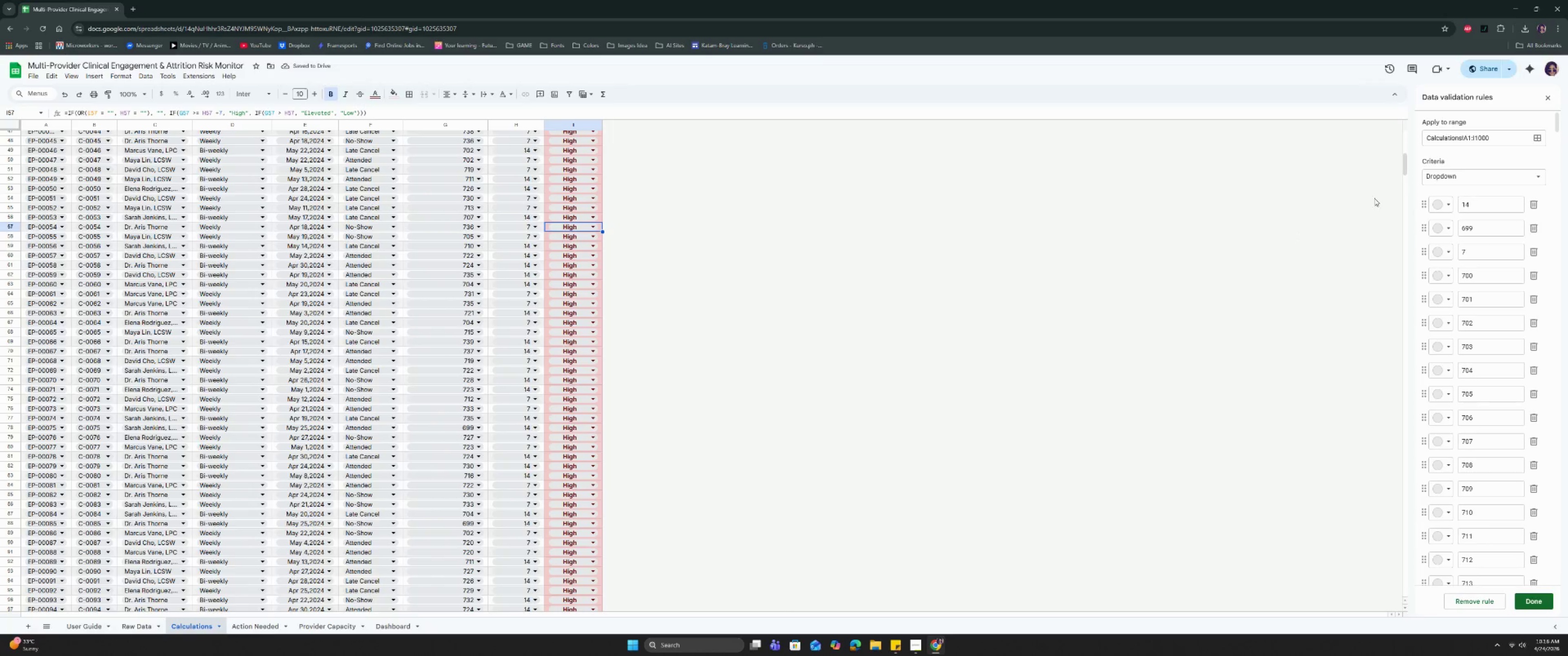 
wait(6.7)
 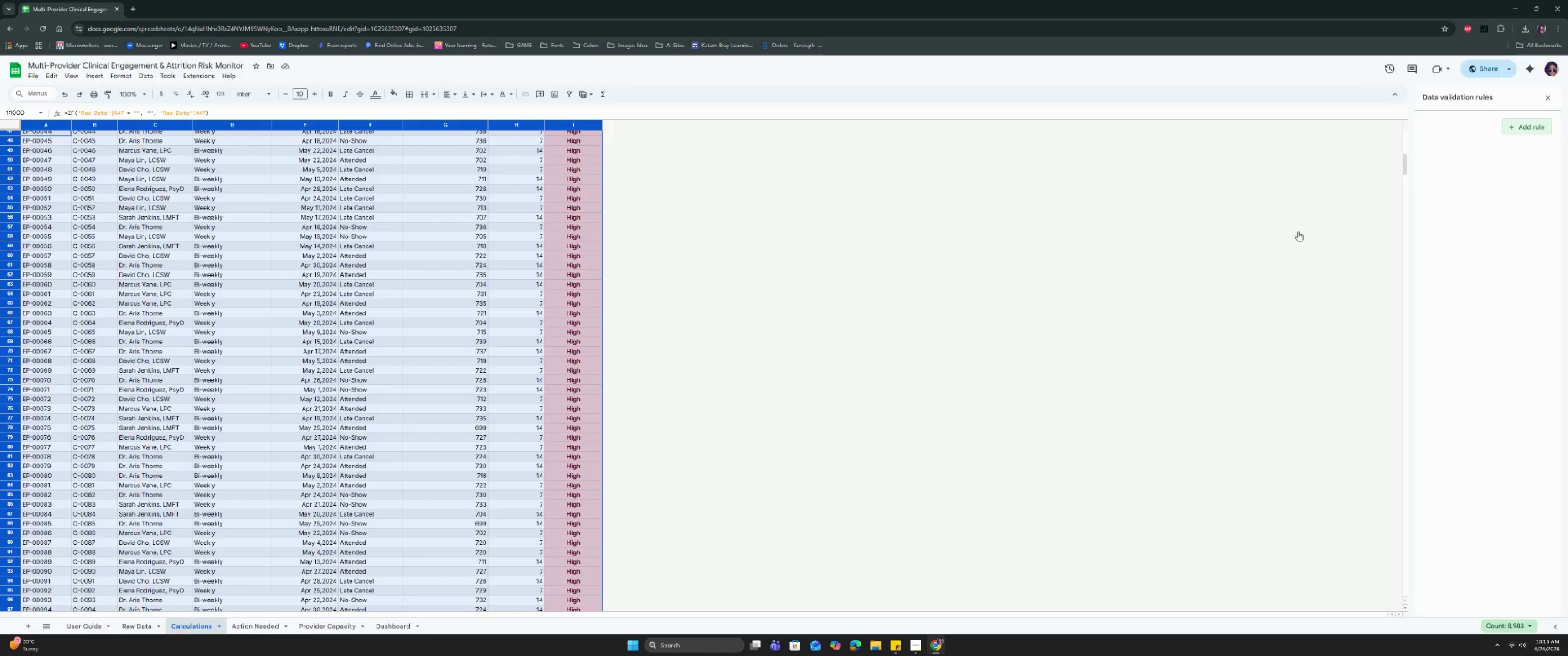 
left_click([1455, 597])
 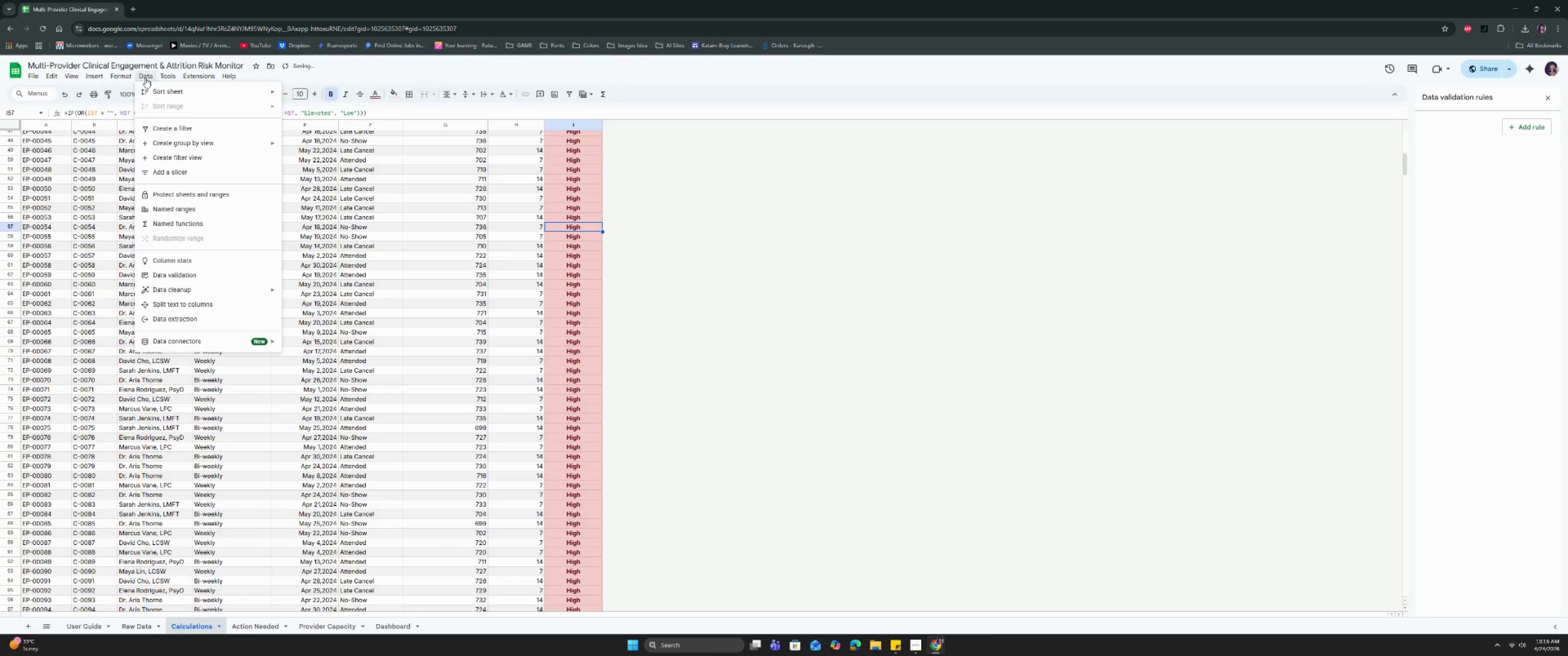 
left_click([191, 193])
 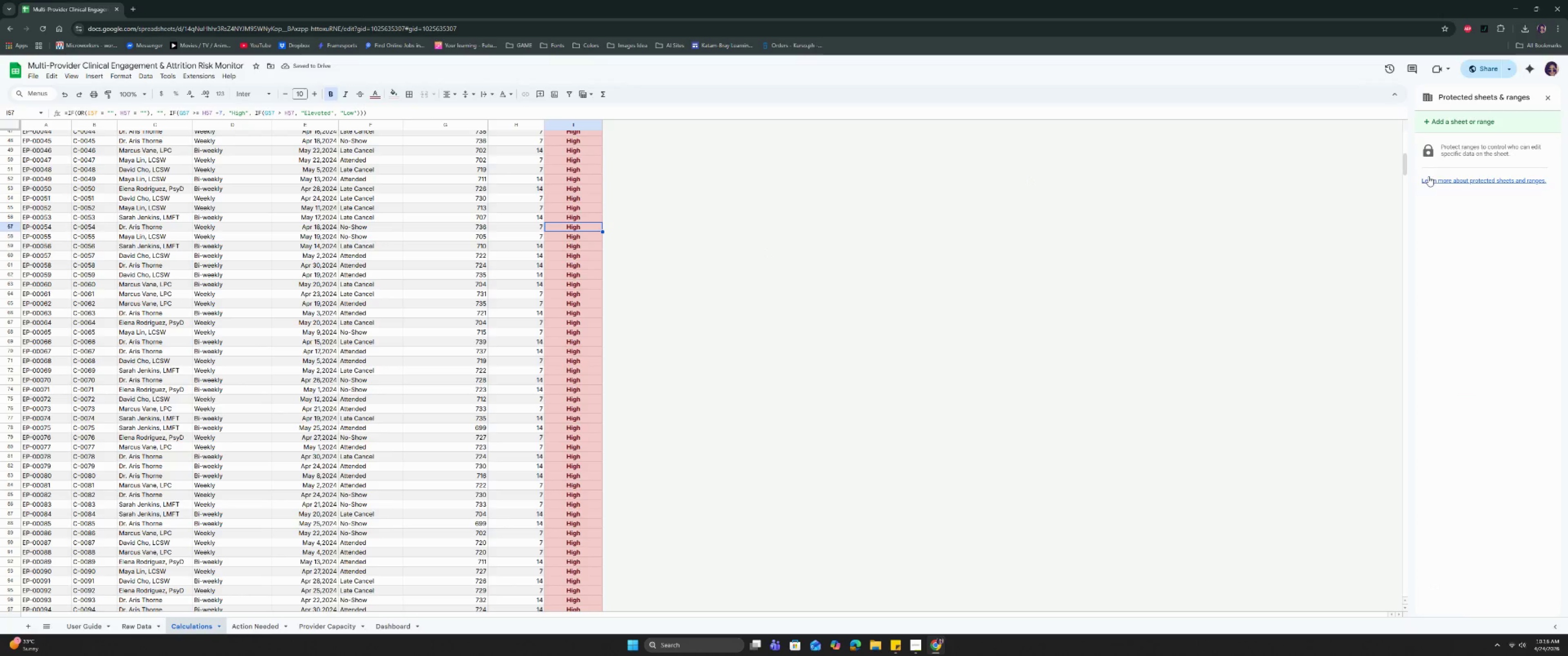 
left_click([1454, 125])
 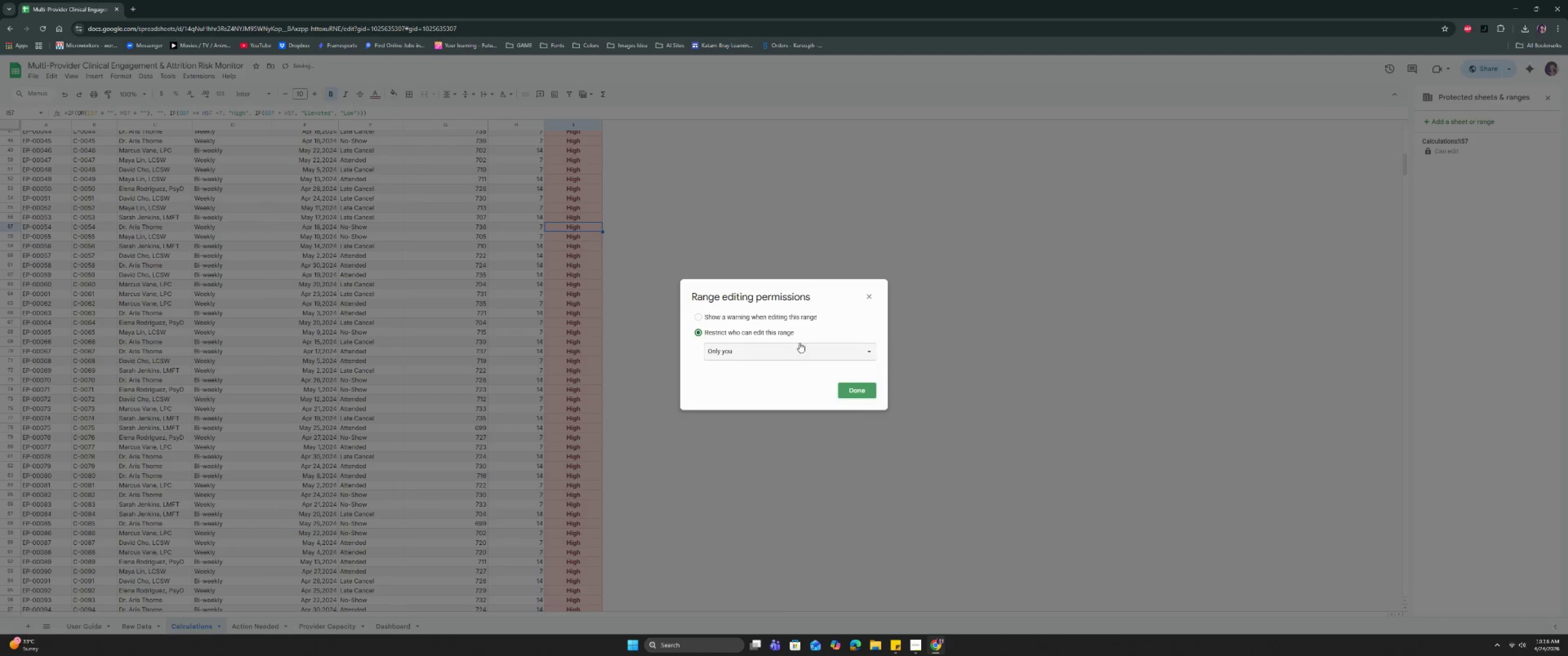 
left_click([843, 386])
 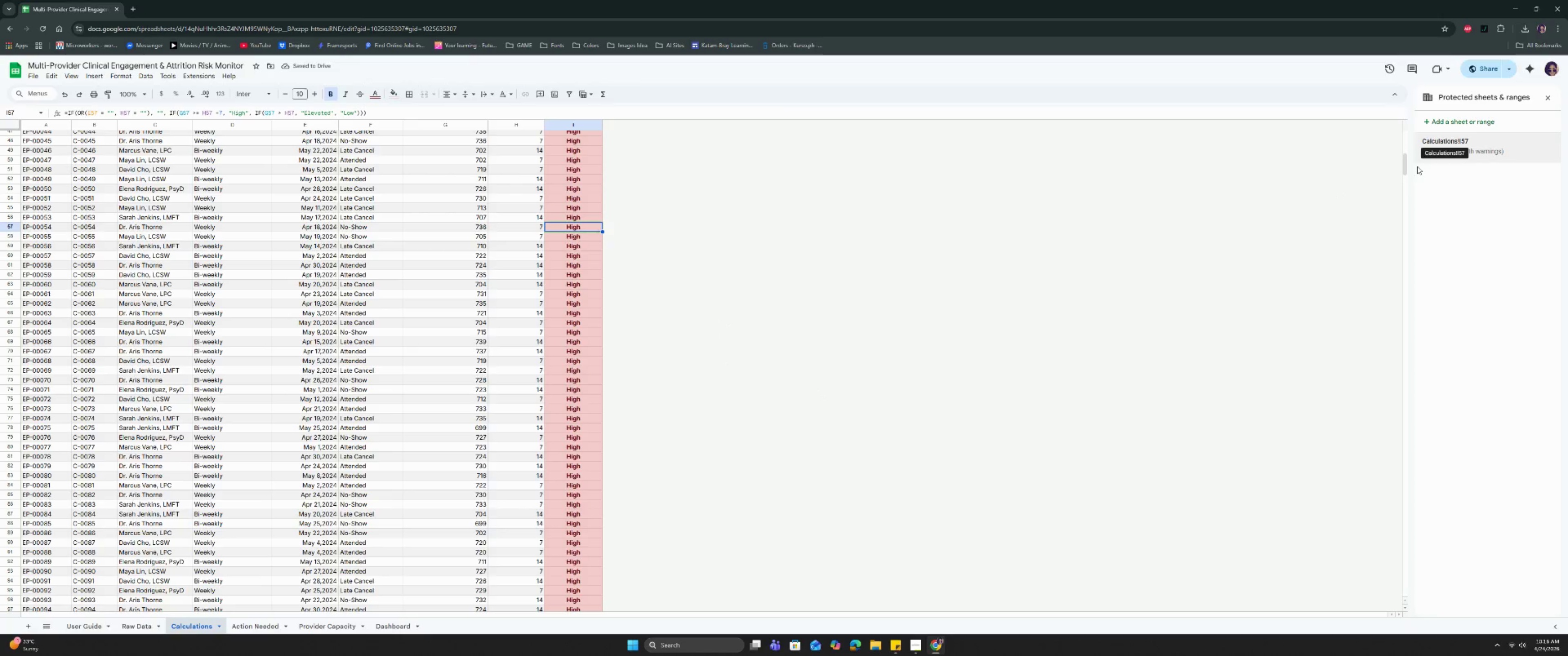 
scroll: coordinate [178, 221], scroll_direction: up, amount: 18.0
 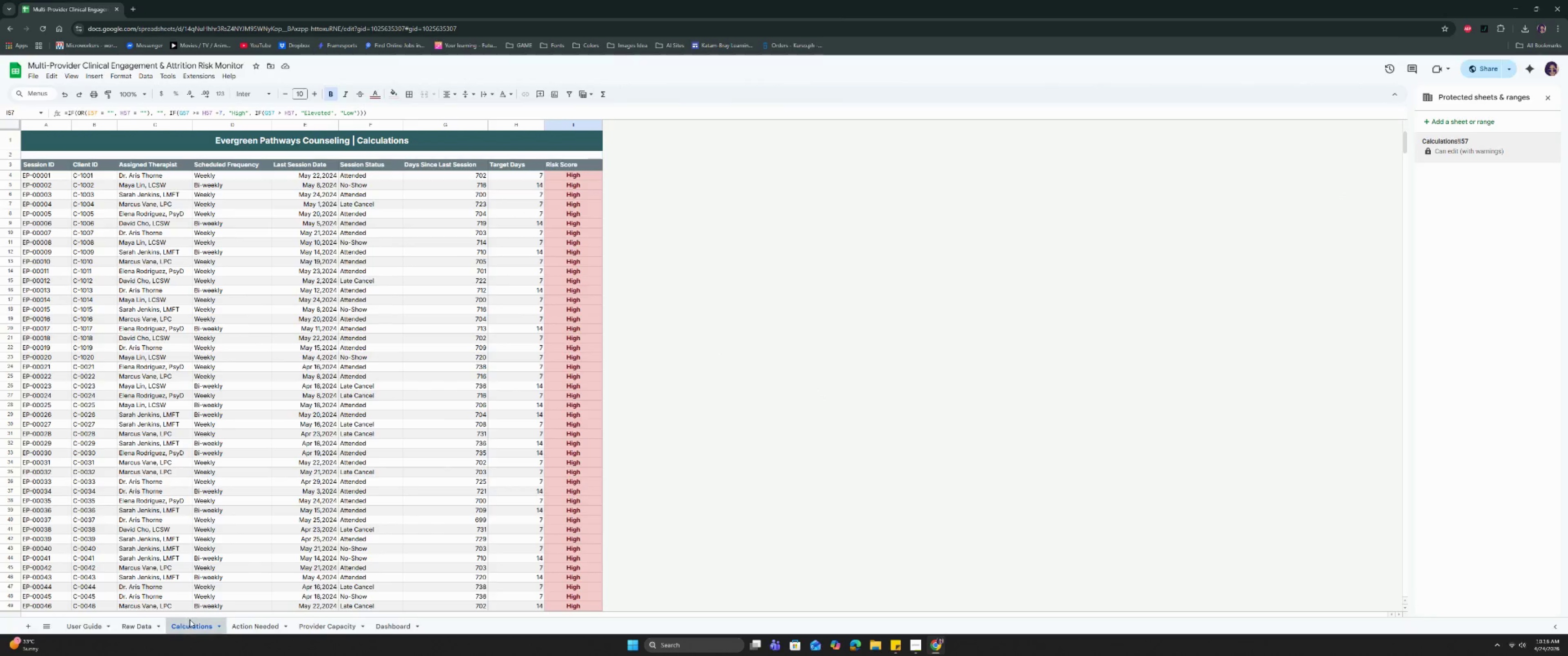 
right_click([189, 628])
 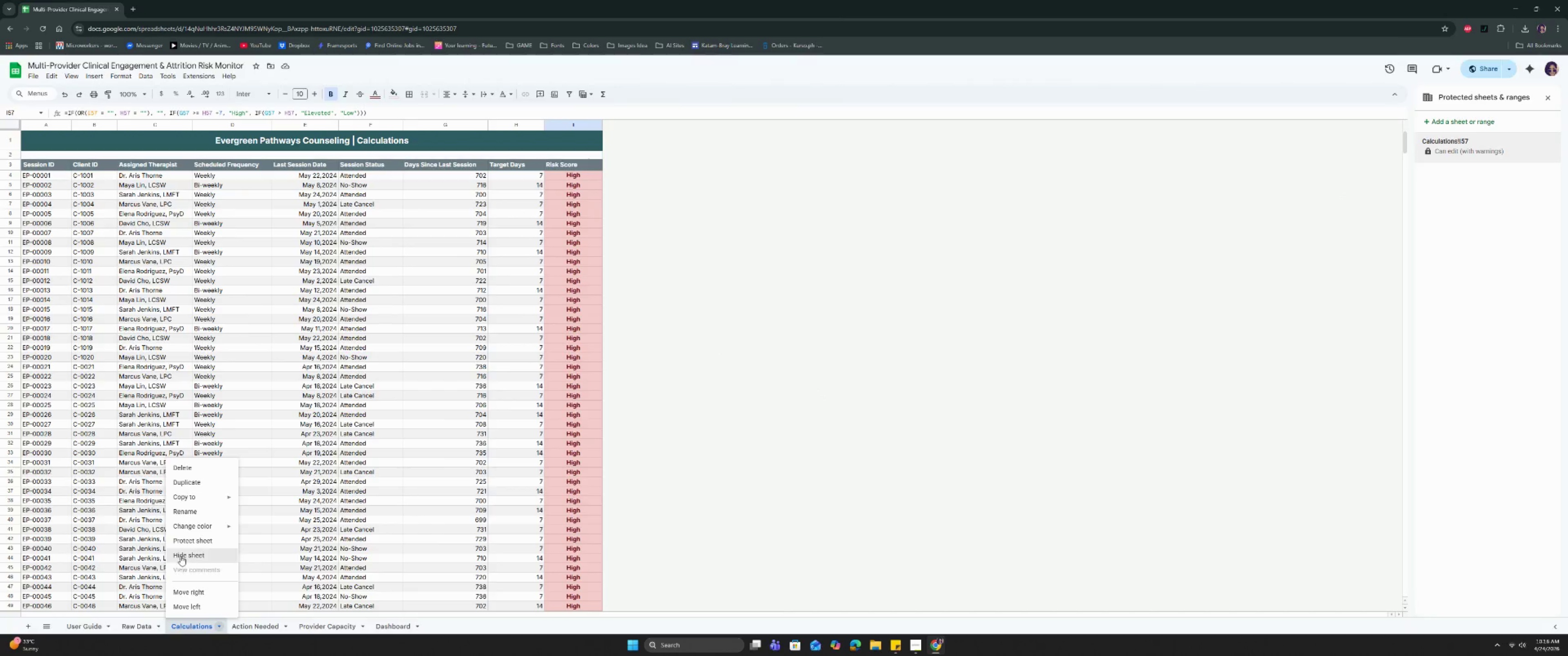 
left_click([185, 544])
 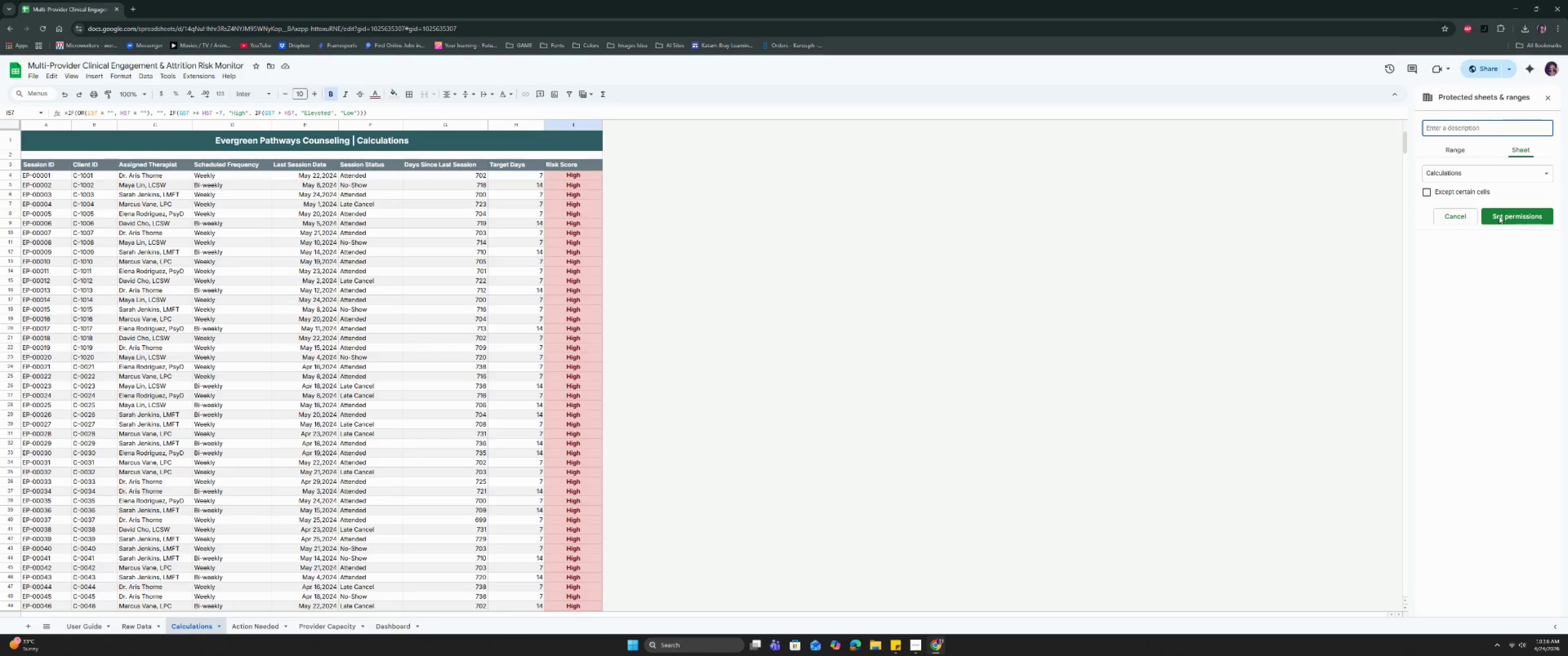 
left_click([1499, 216])
 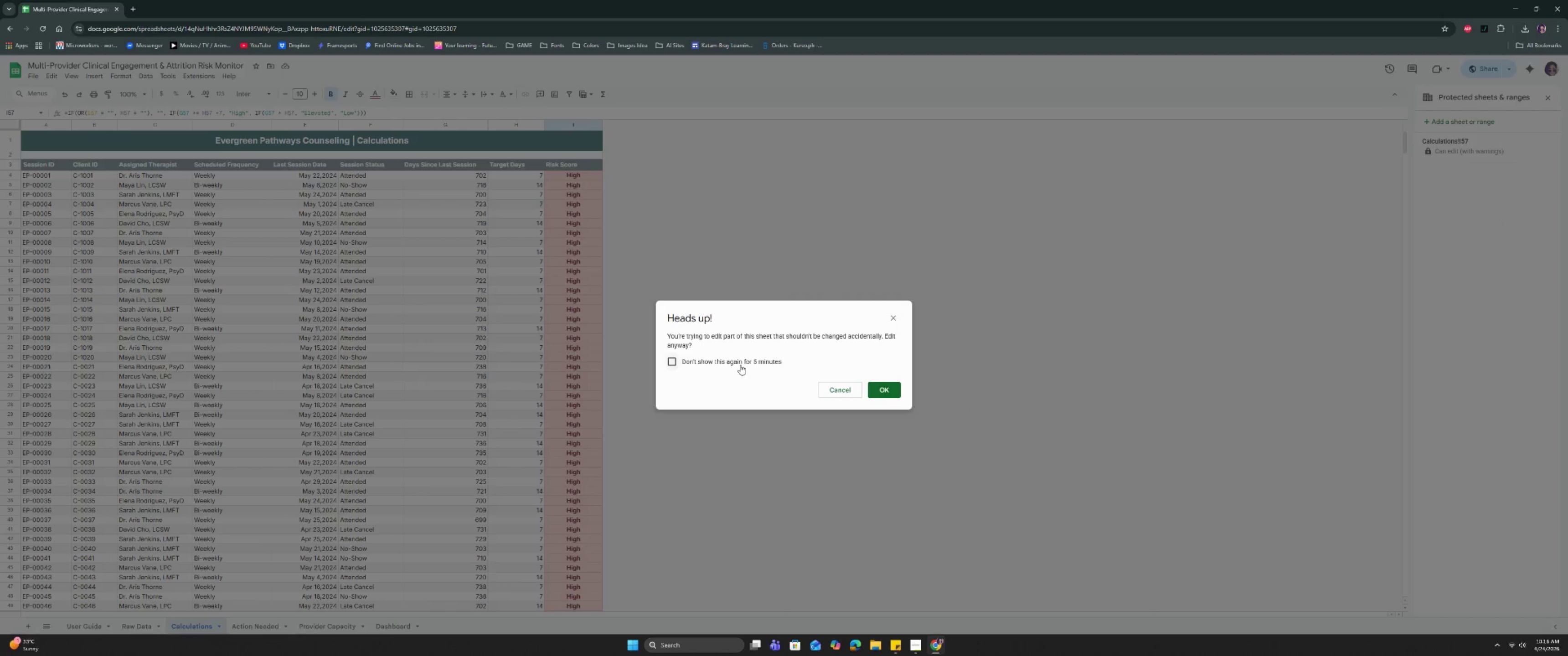 
left_click([746, 358])
 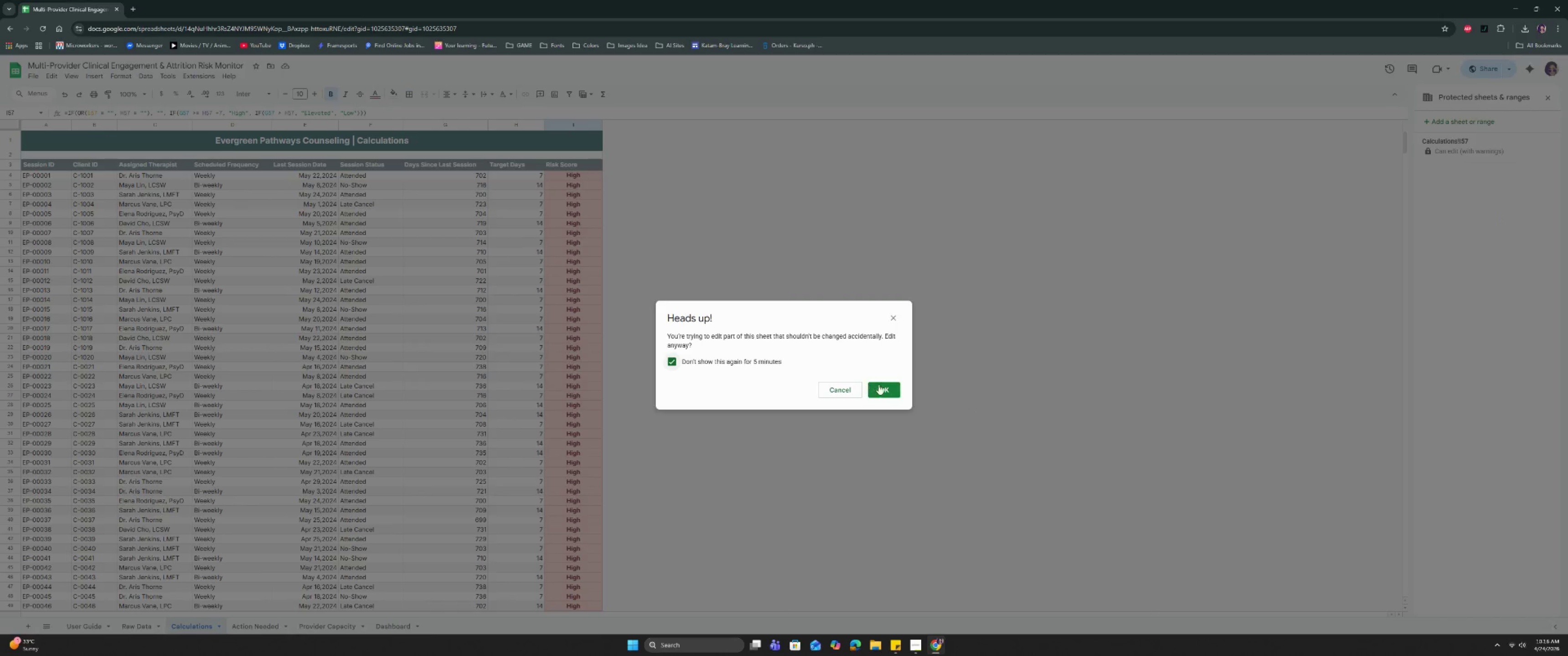 
left_click([878, 384])
 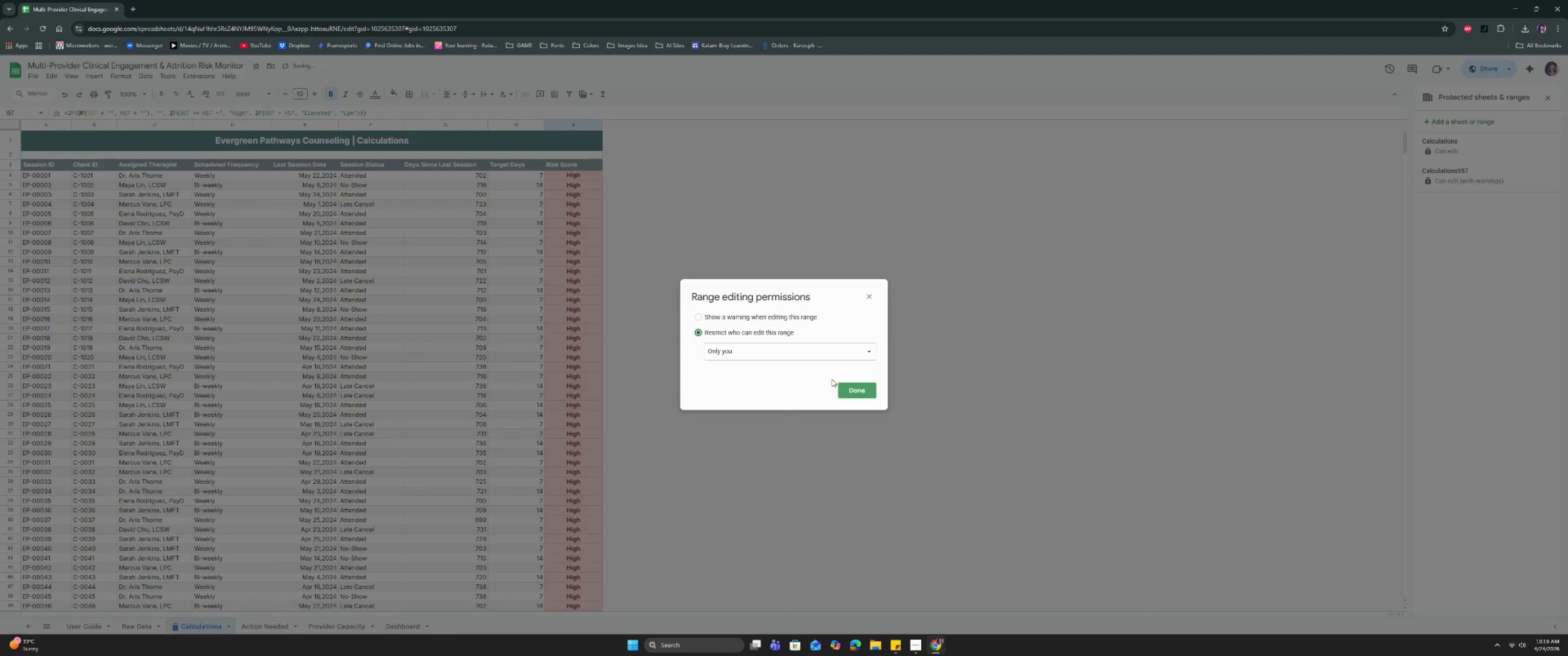 
left_click([772, 315])
 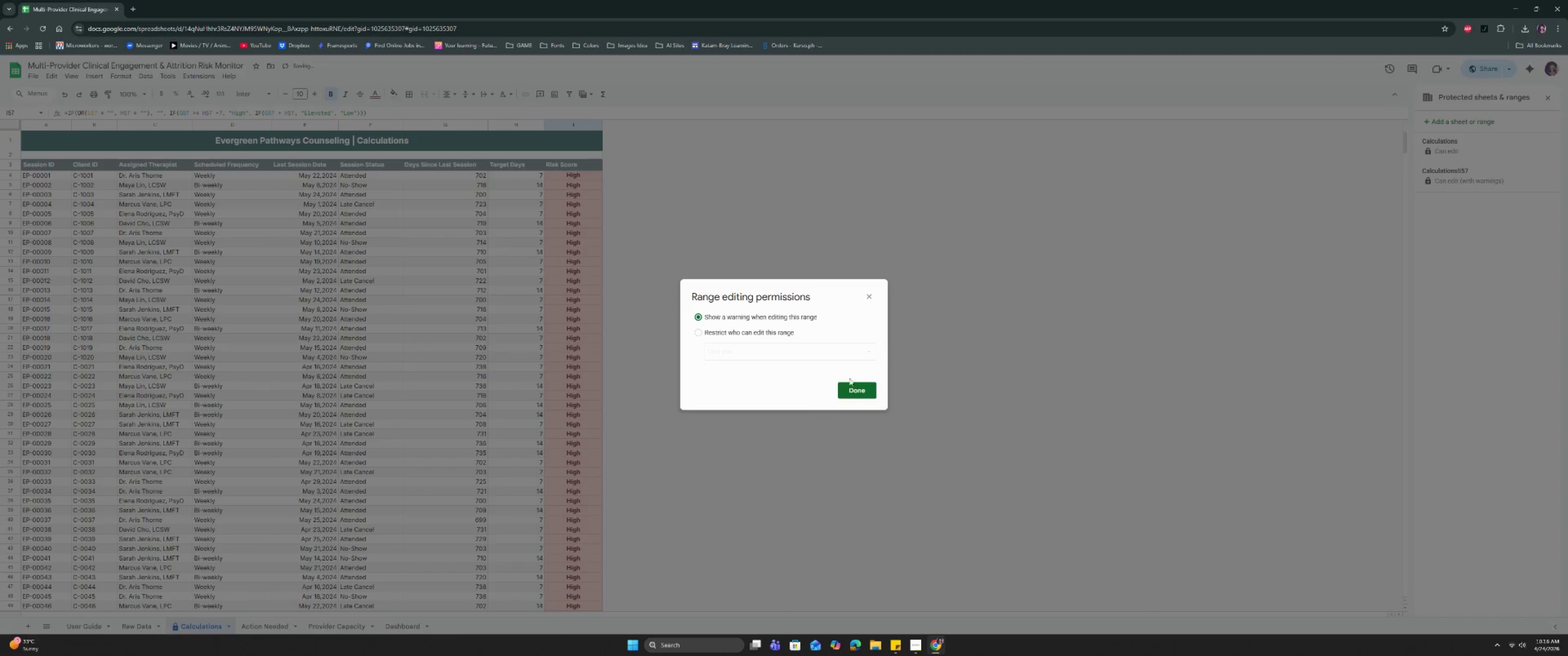 
left_click([857, 390])
 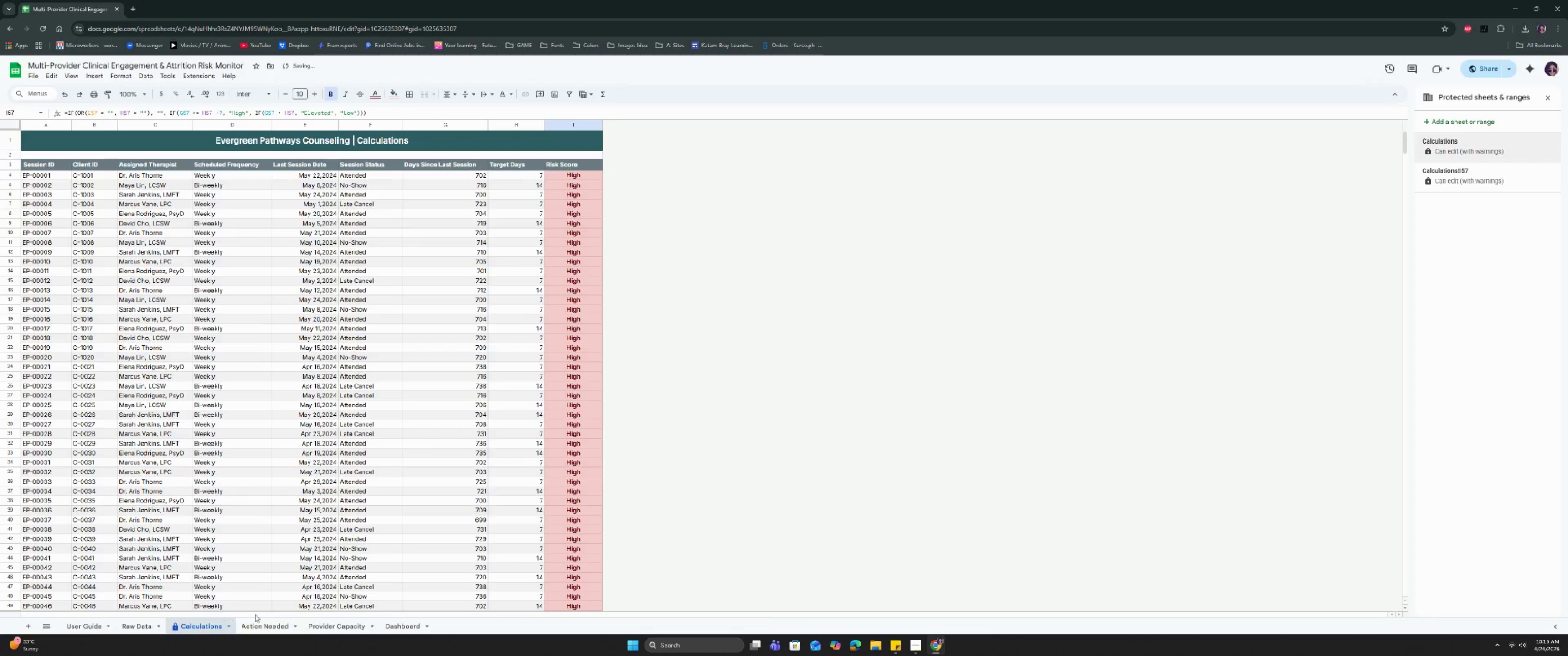 
left_click([277, 625])
 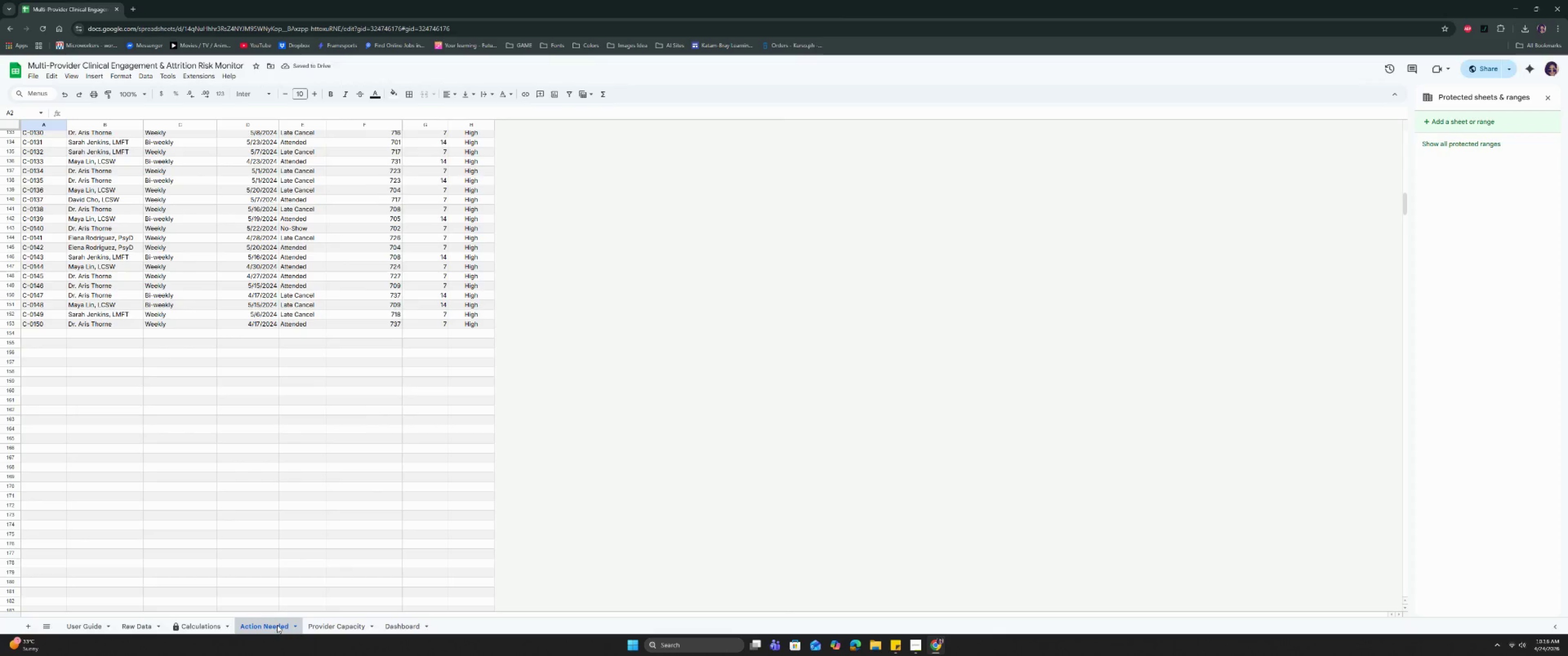 
scroll: coordinate [277, 384], scroll_direction: up, amount: 6.0
 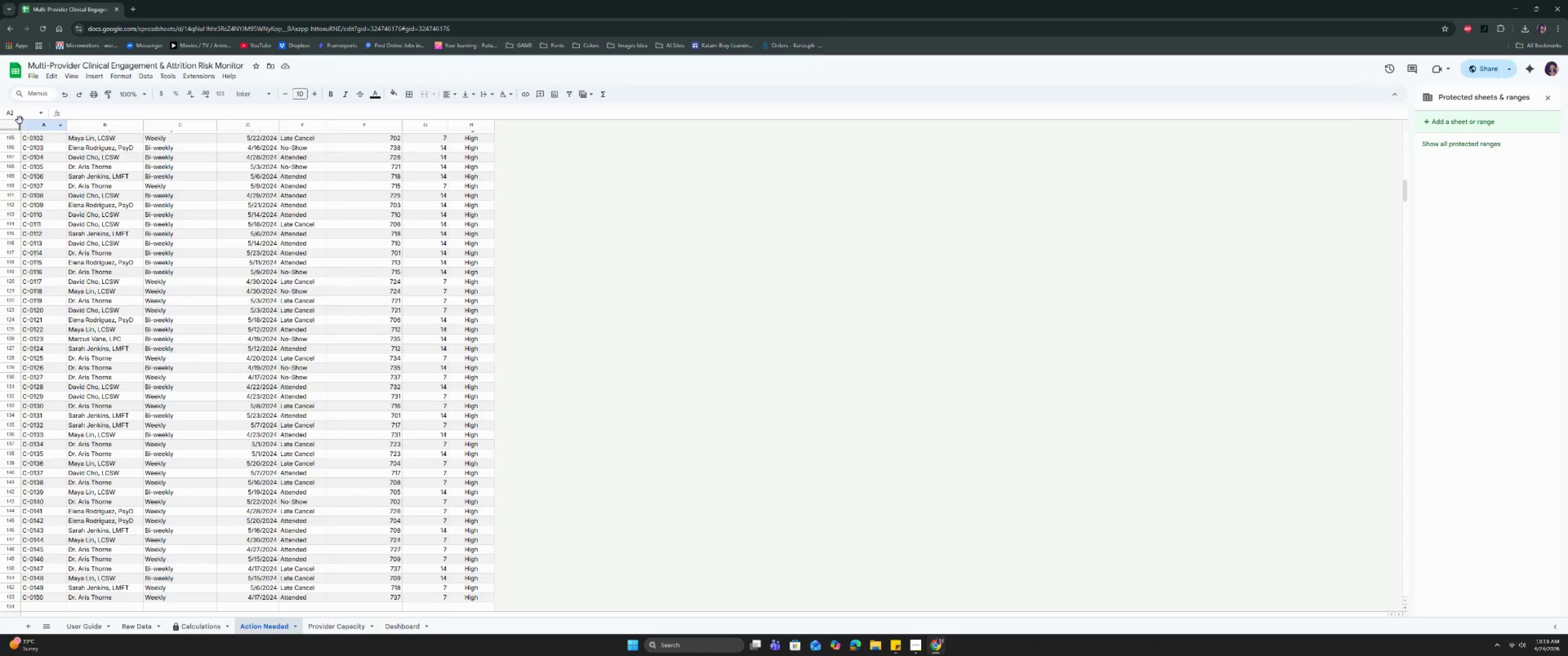 
left_click([17, 124])
 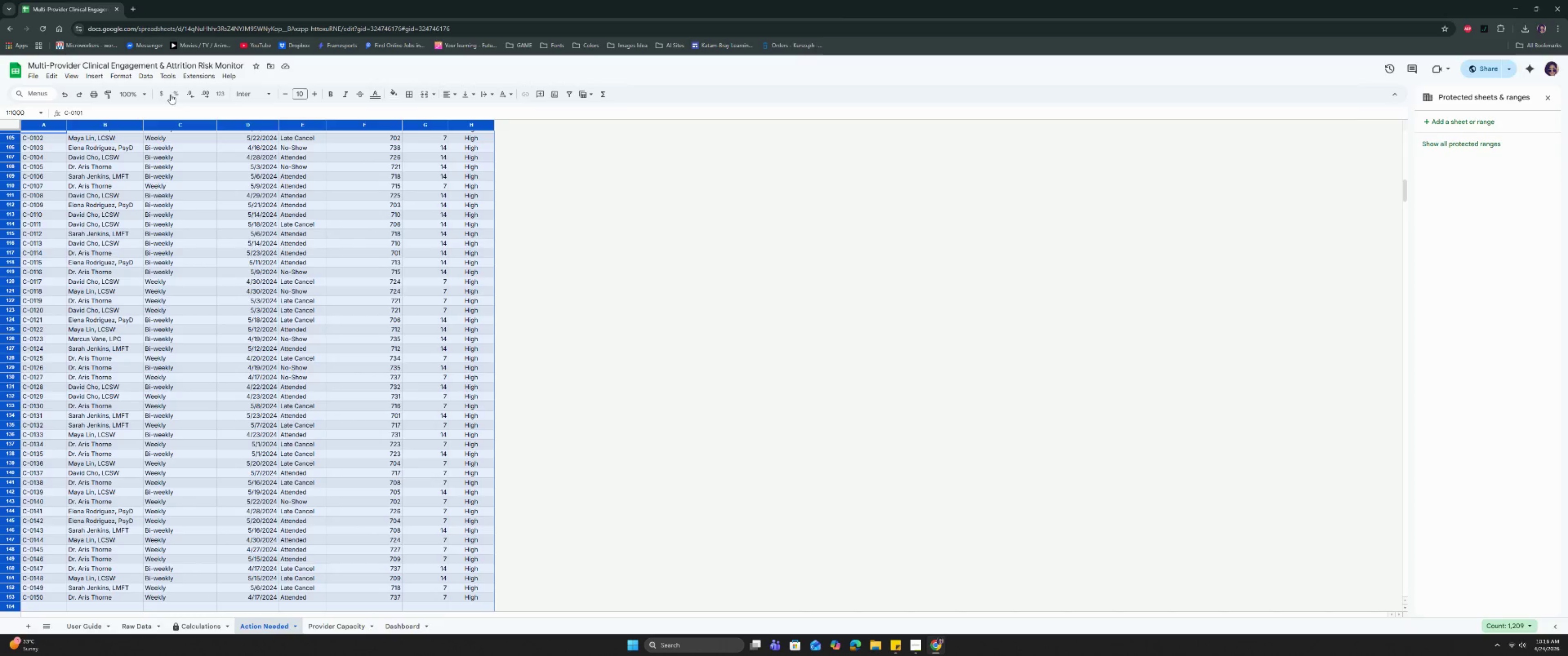 
left_click([149, 79])
 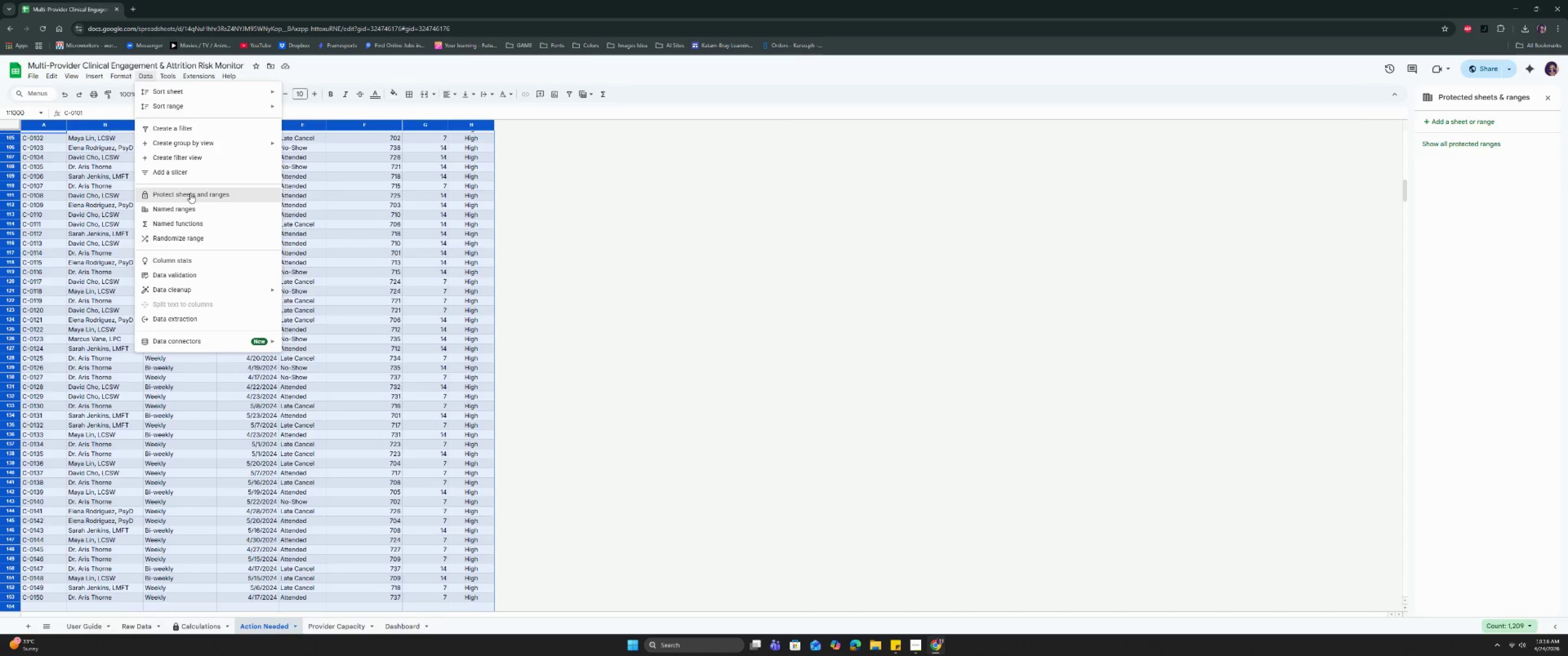 
left_click([190, 193])
 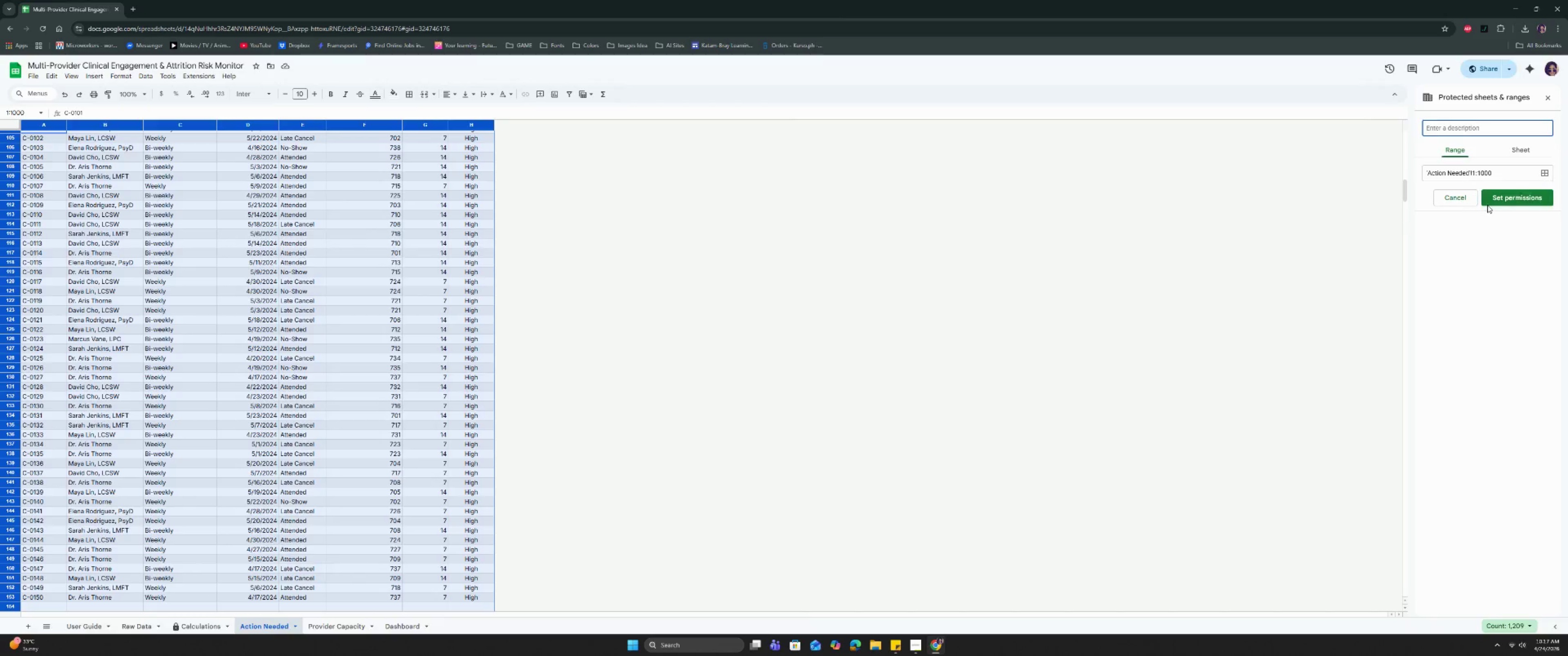 
left_click([1493, 200])
 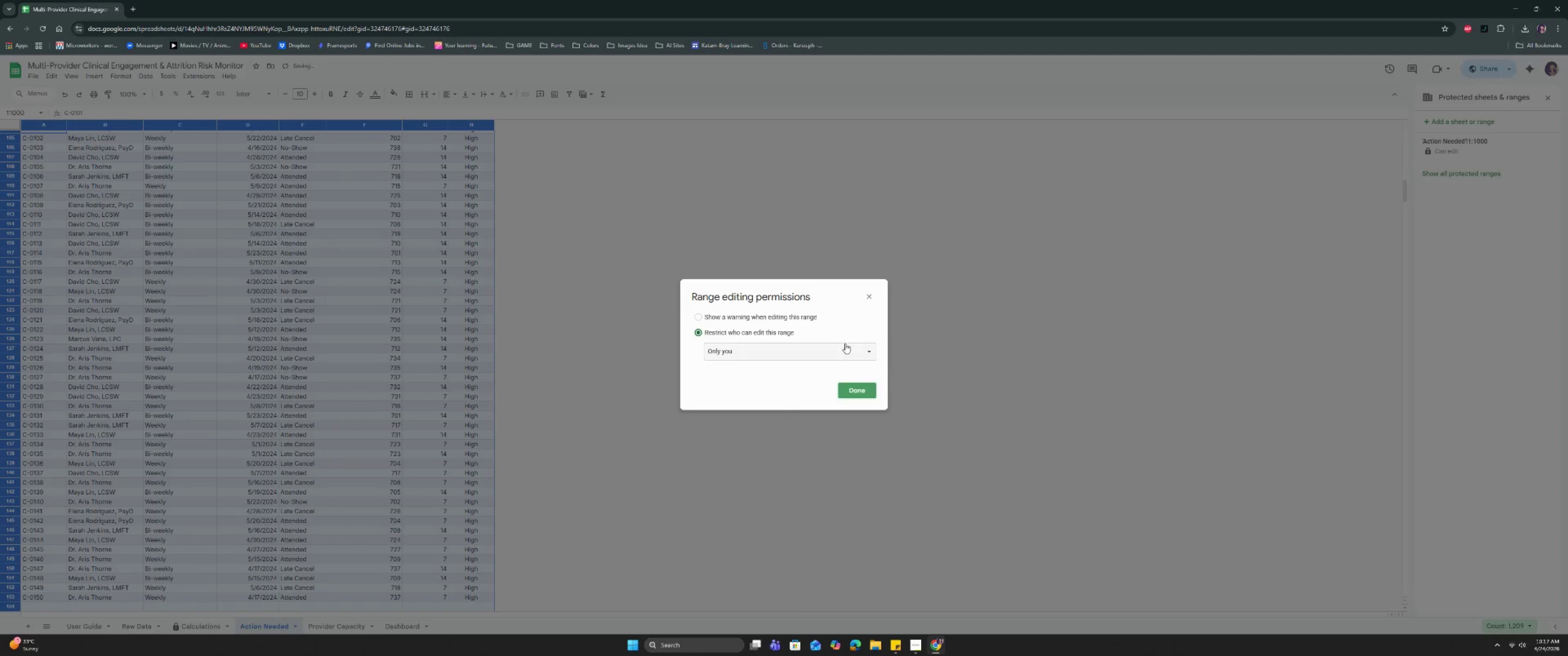 
left_click([780, 321])
 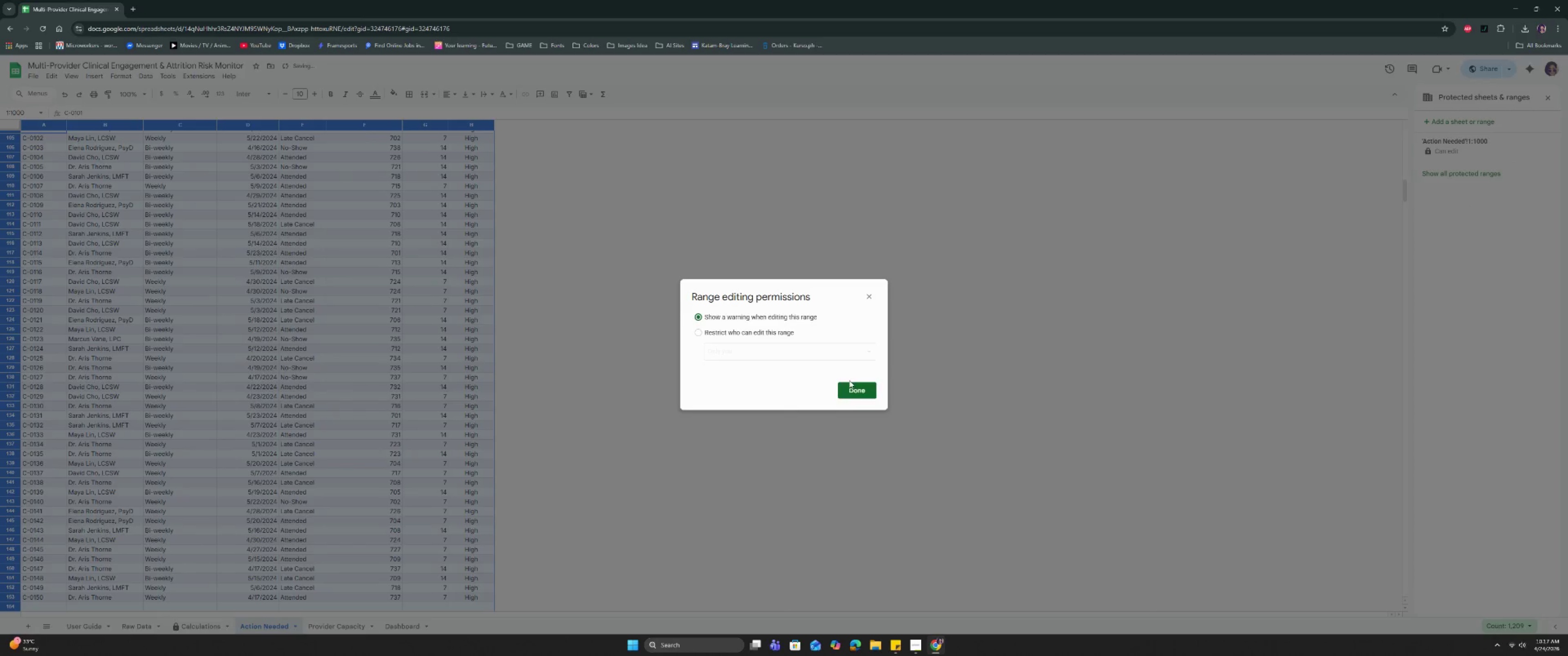 
triple_click([849, 385])
 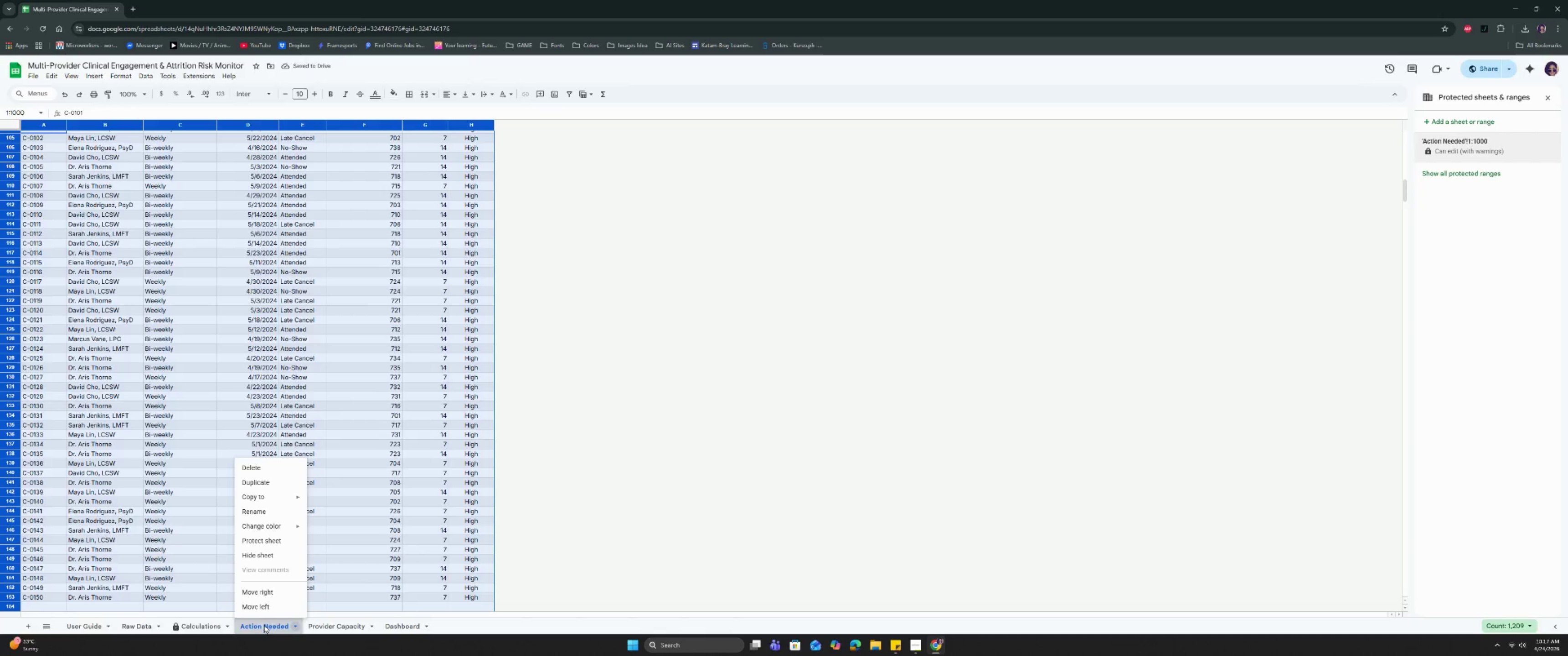 
left_click([258, 539])
 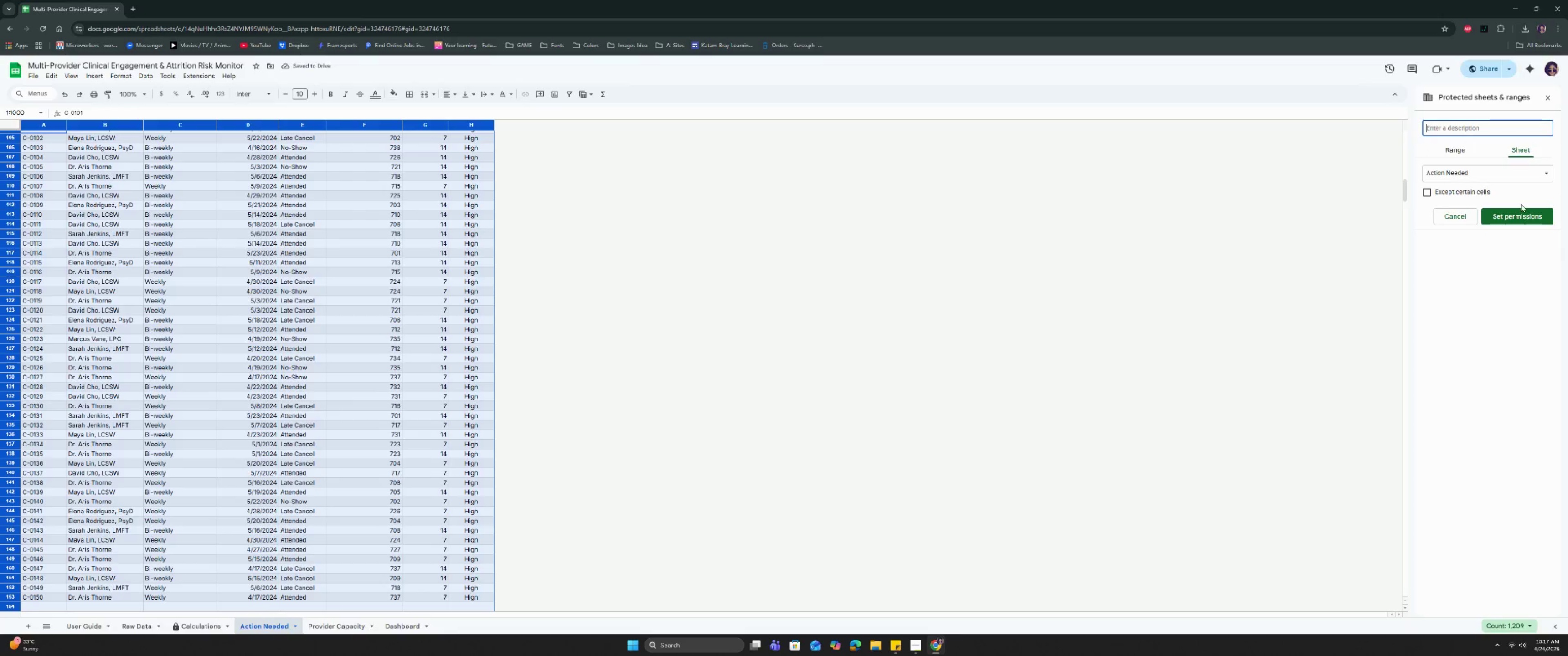 
left_click([1514, 213])
 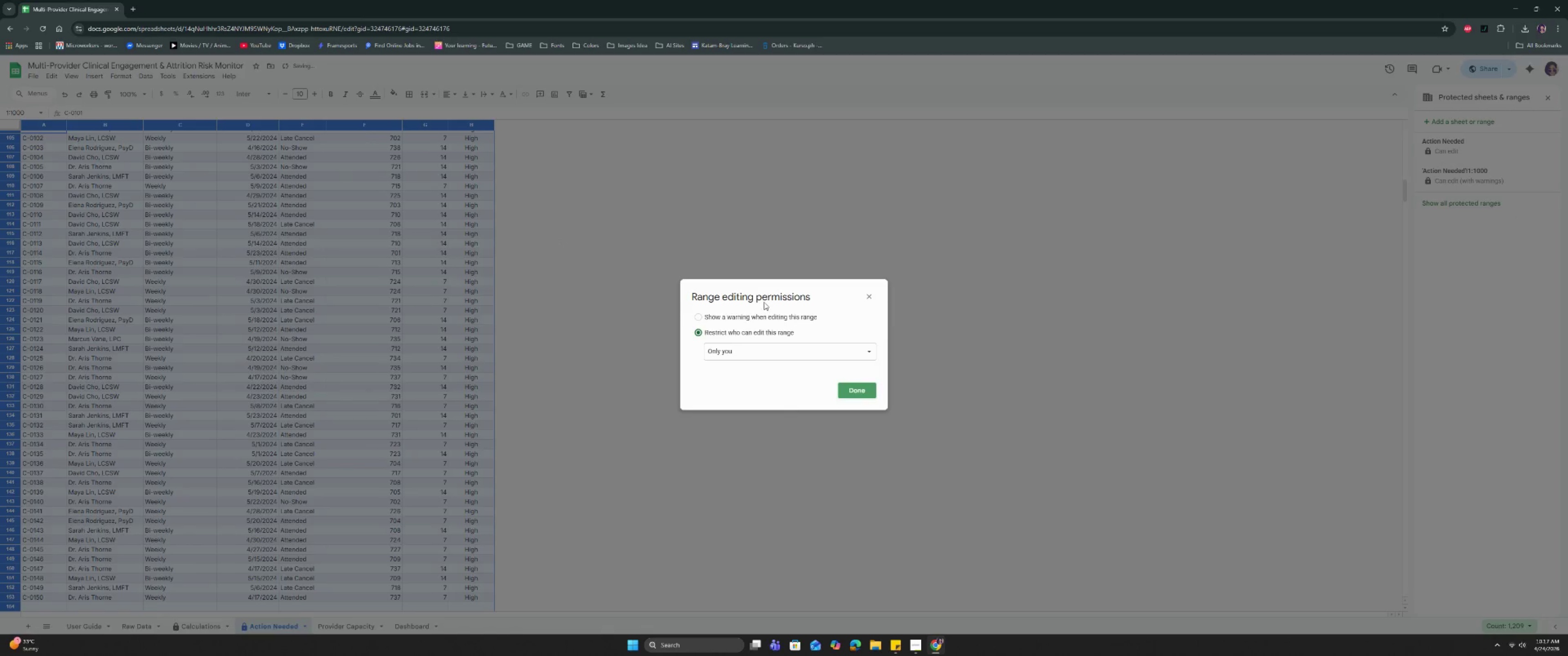 
double_click([767, 316])
 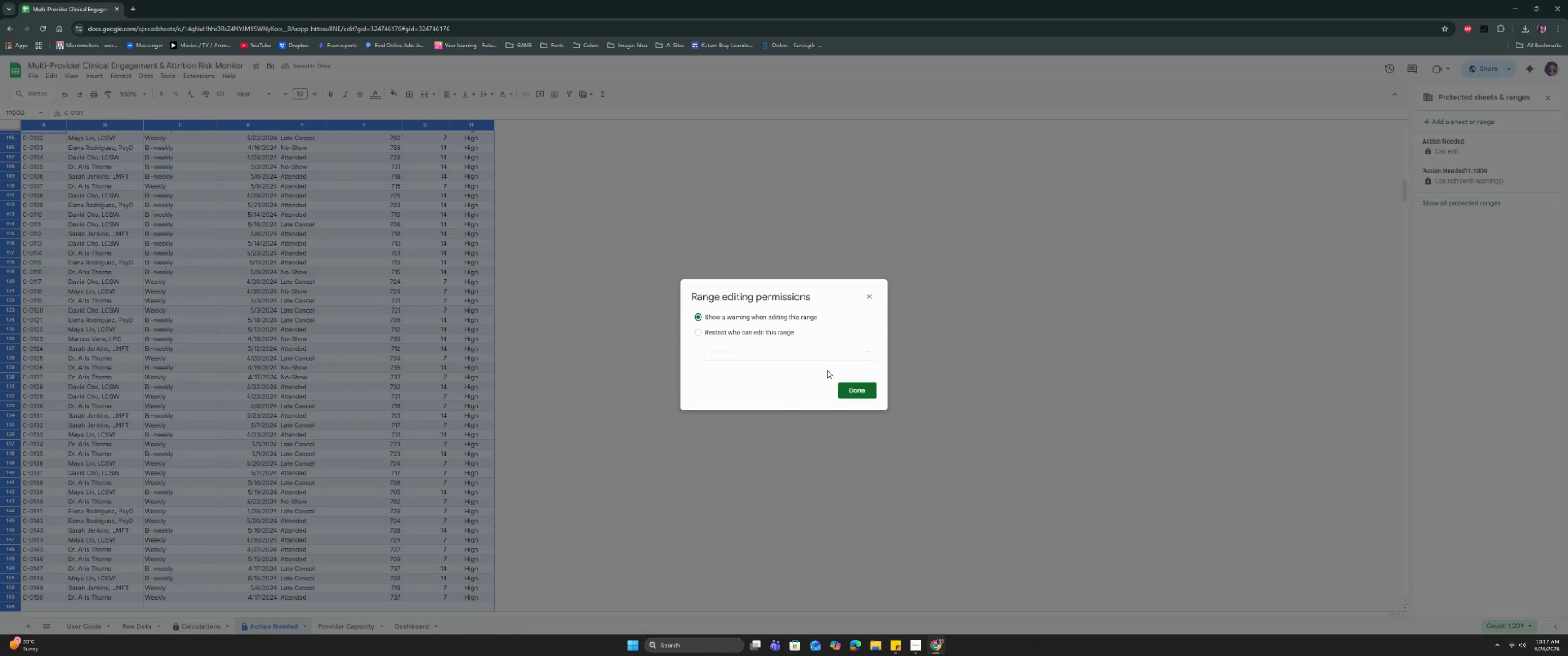 
left_click([839, 384])
 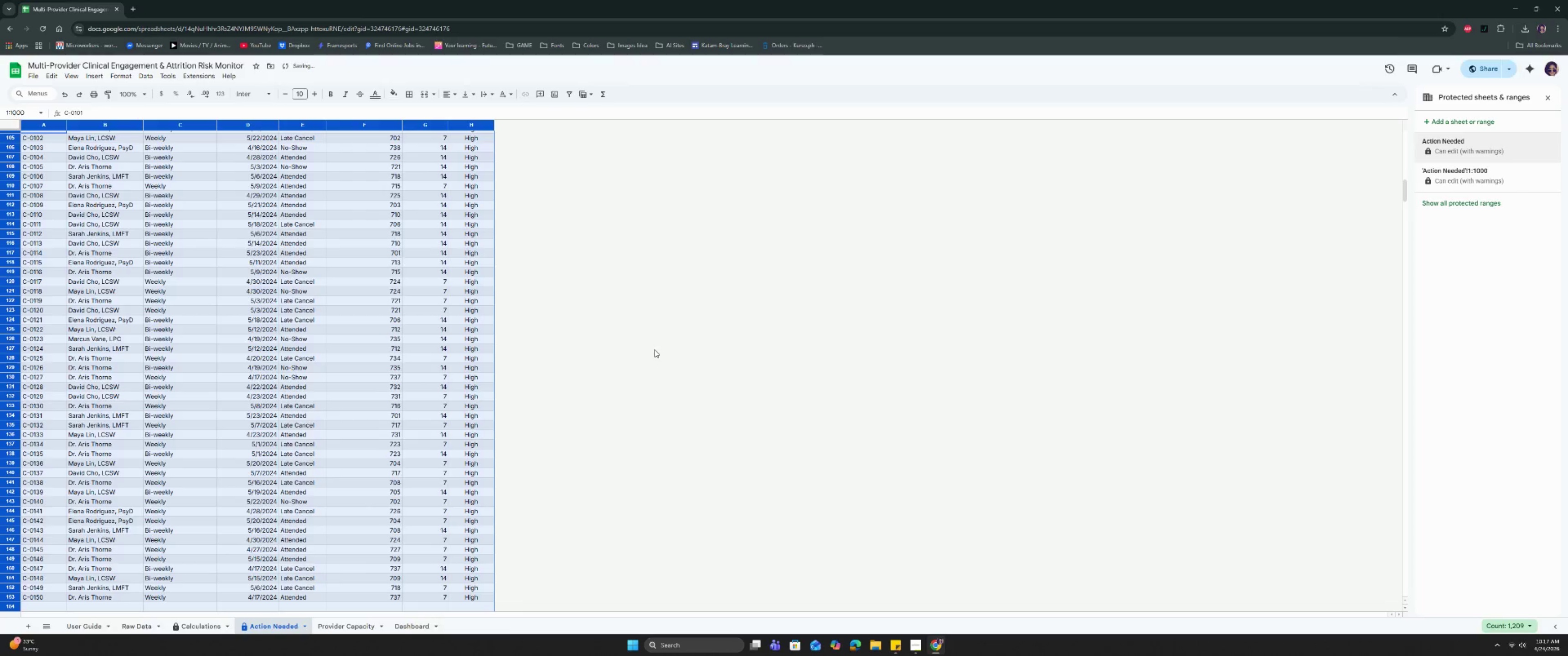 
left_click([648, 344])
 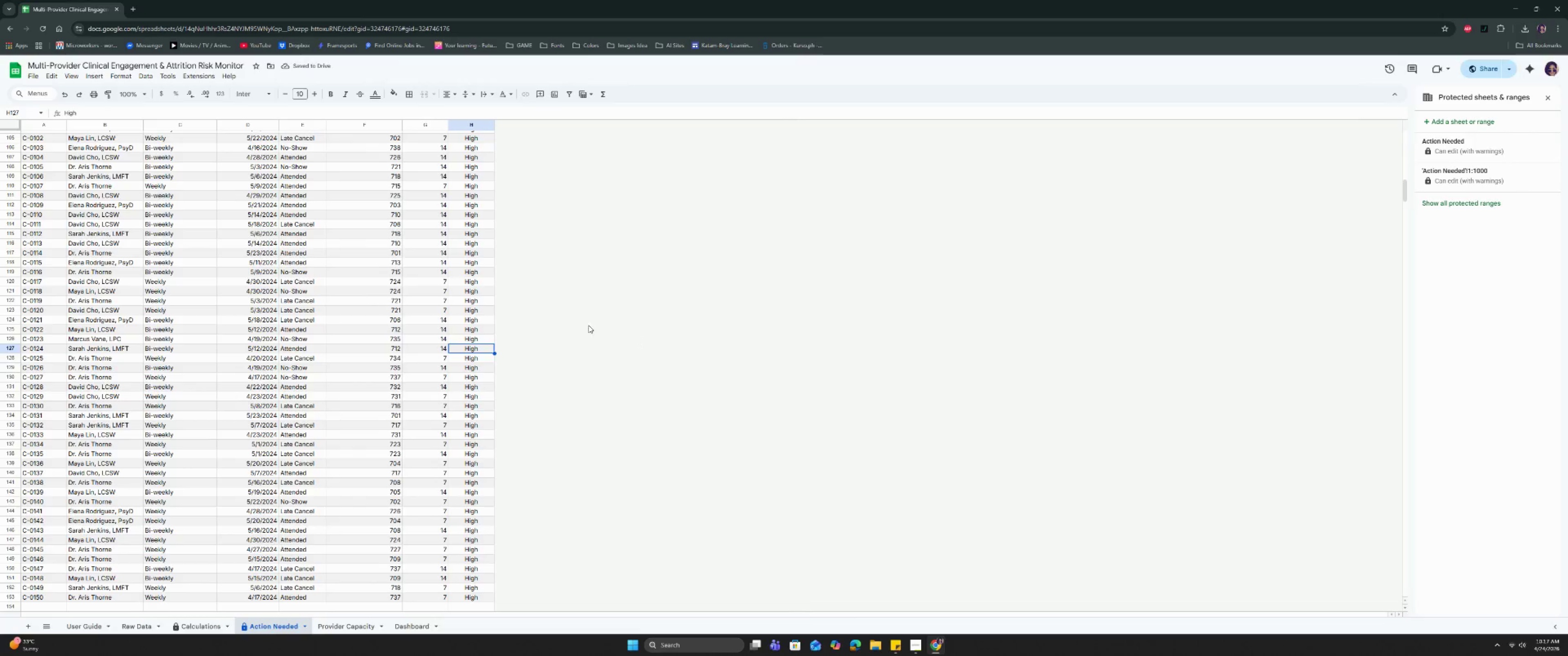 
scroll: coordinate [413, 318], scroll_direction: up, amount: 25.0